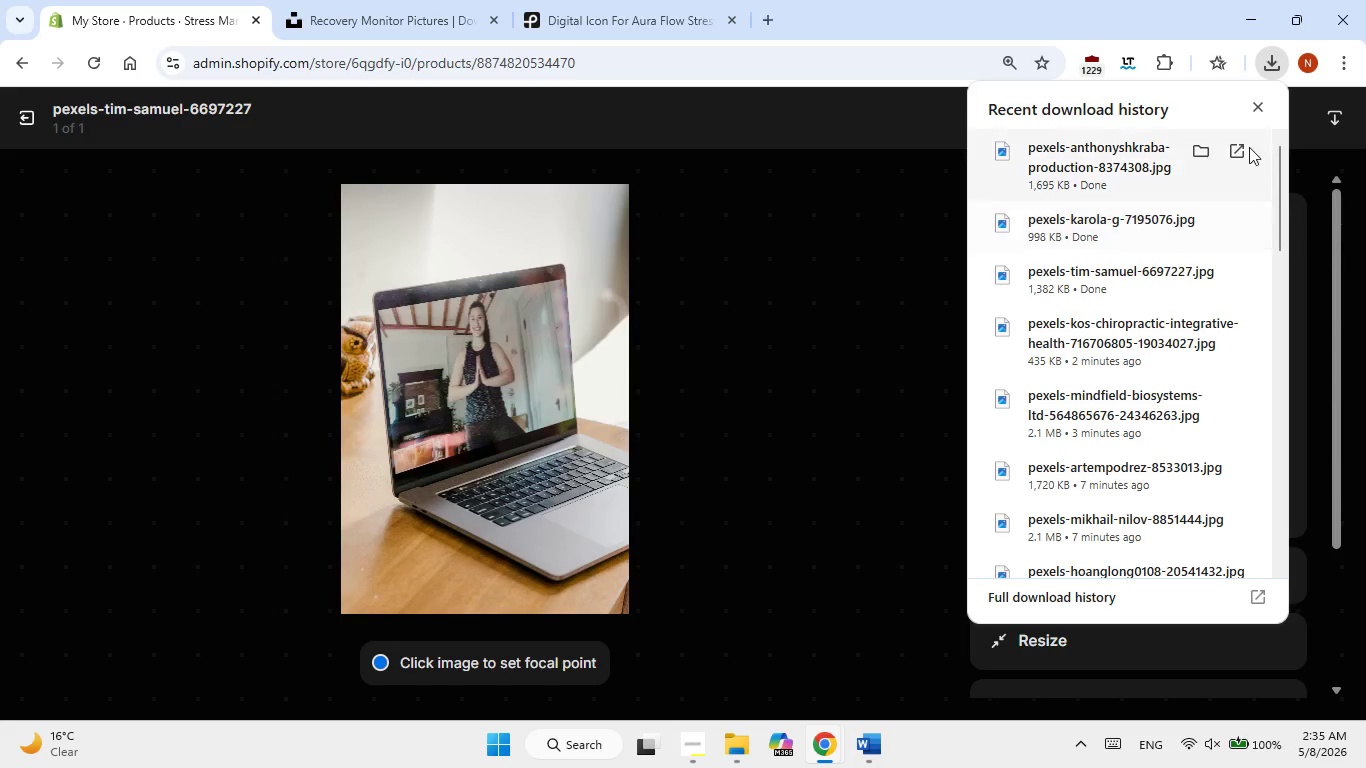 
left_click([1256, 116])
 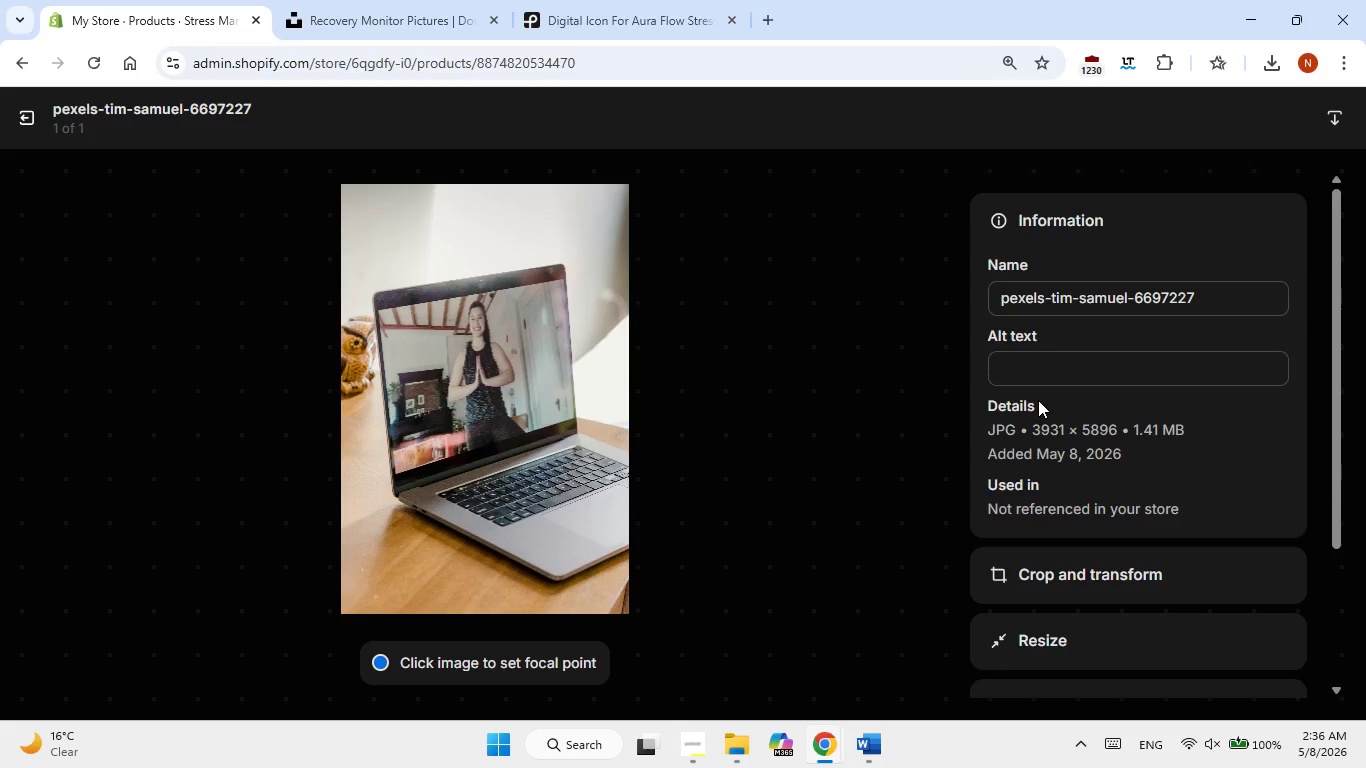 
left_click([1041, 371])
 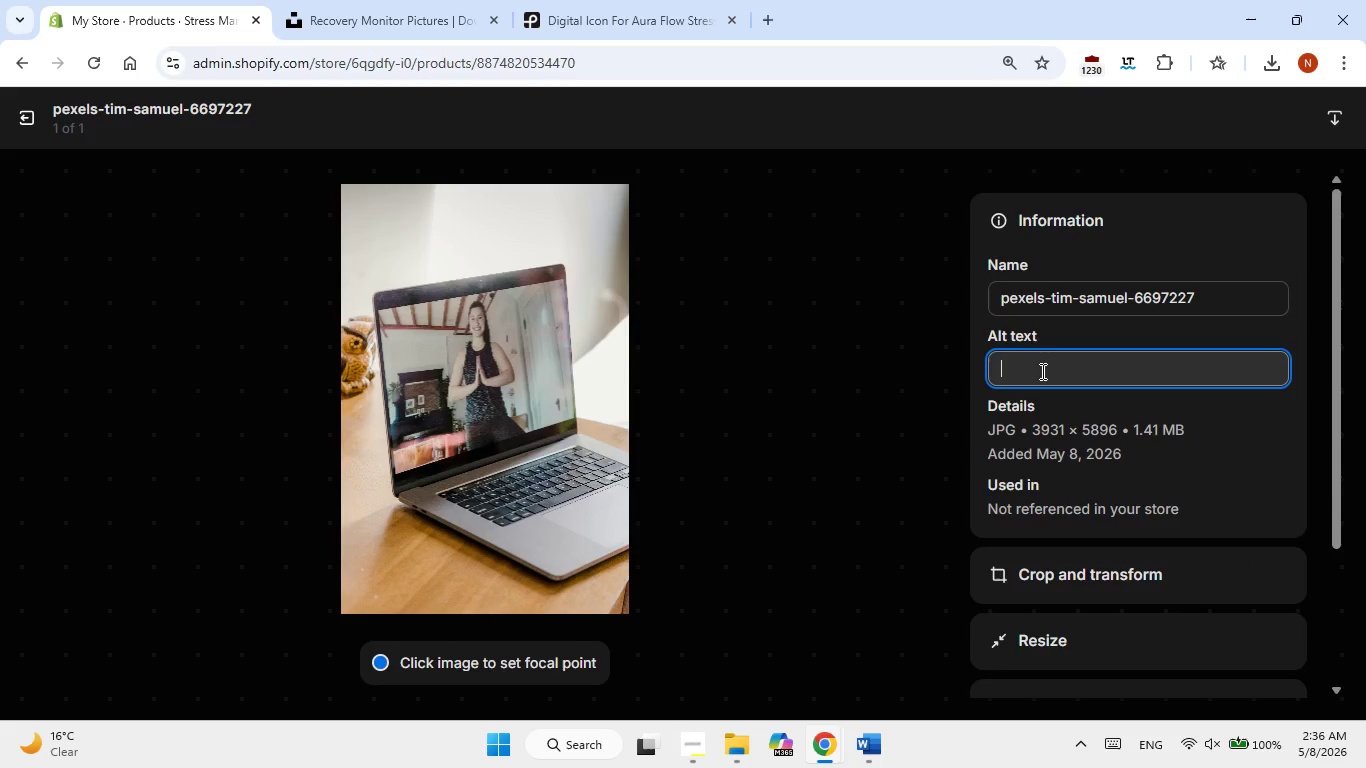 
right_click([1041, 371])
 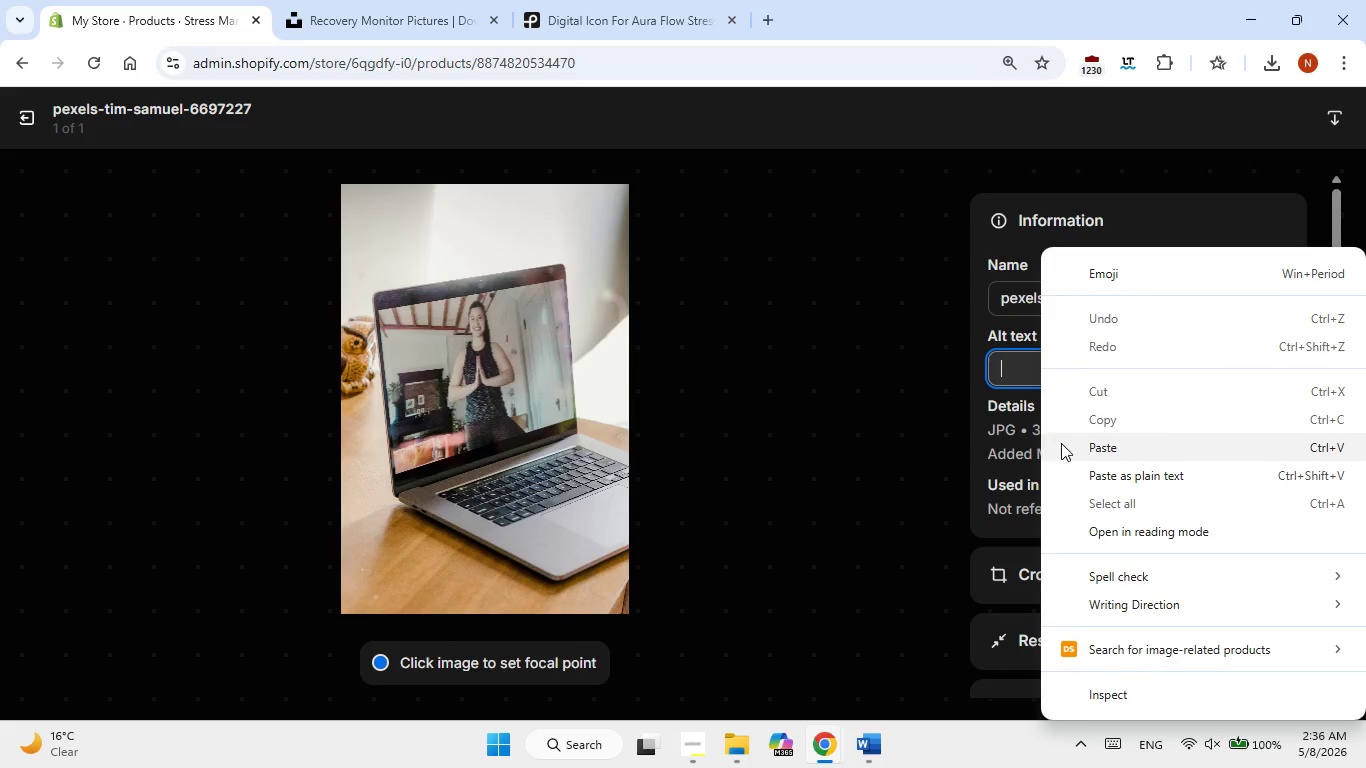 
left_click([1062, 443])
 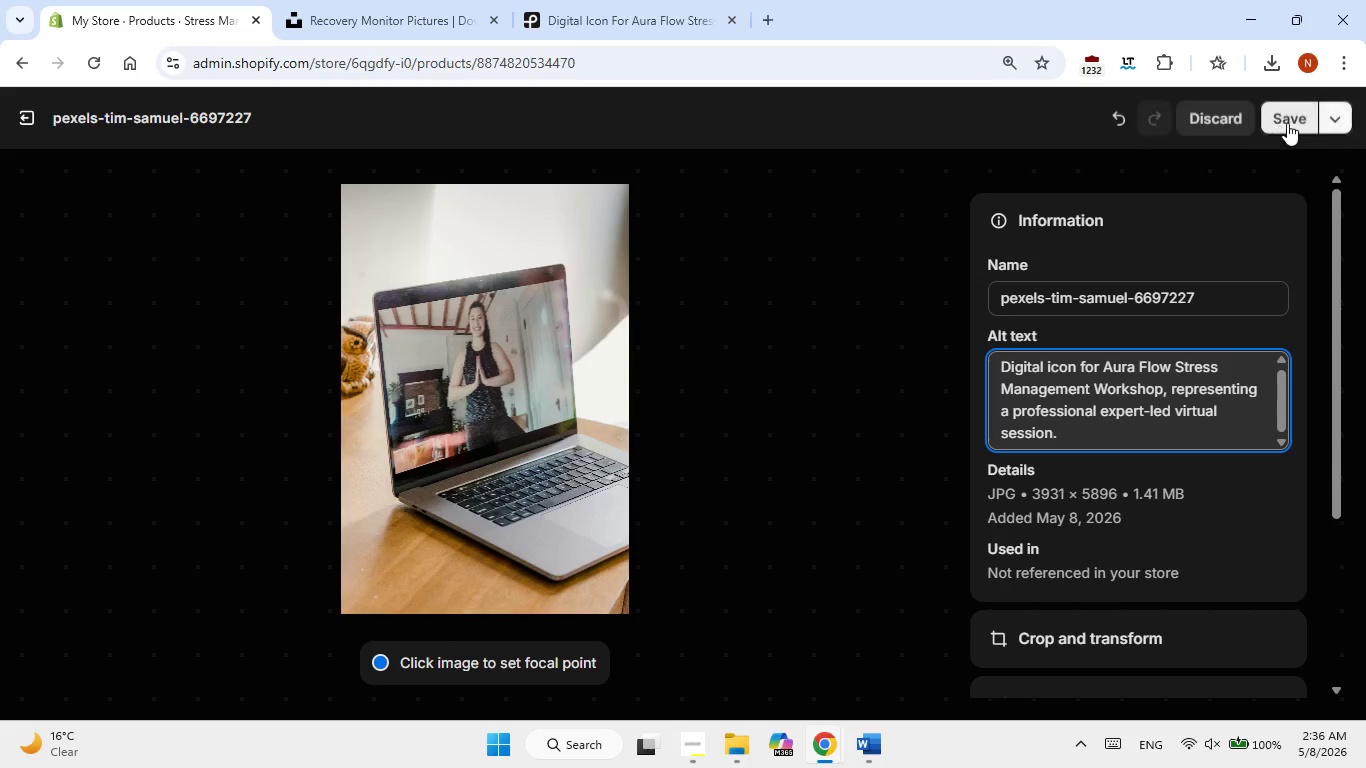 
left_click([1289, 121])
 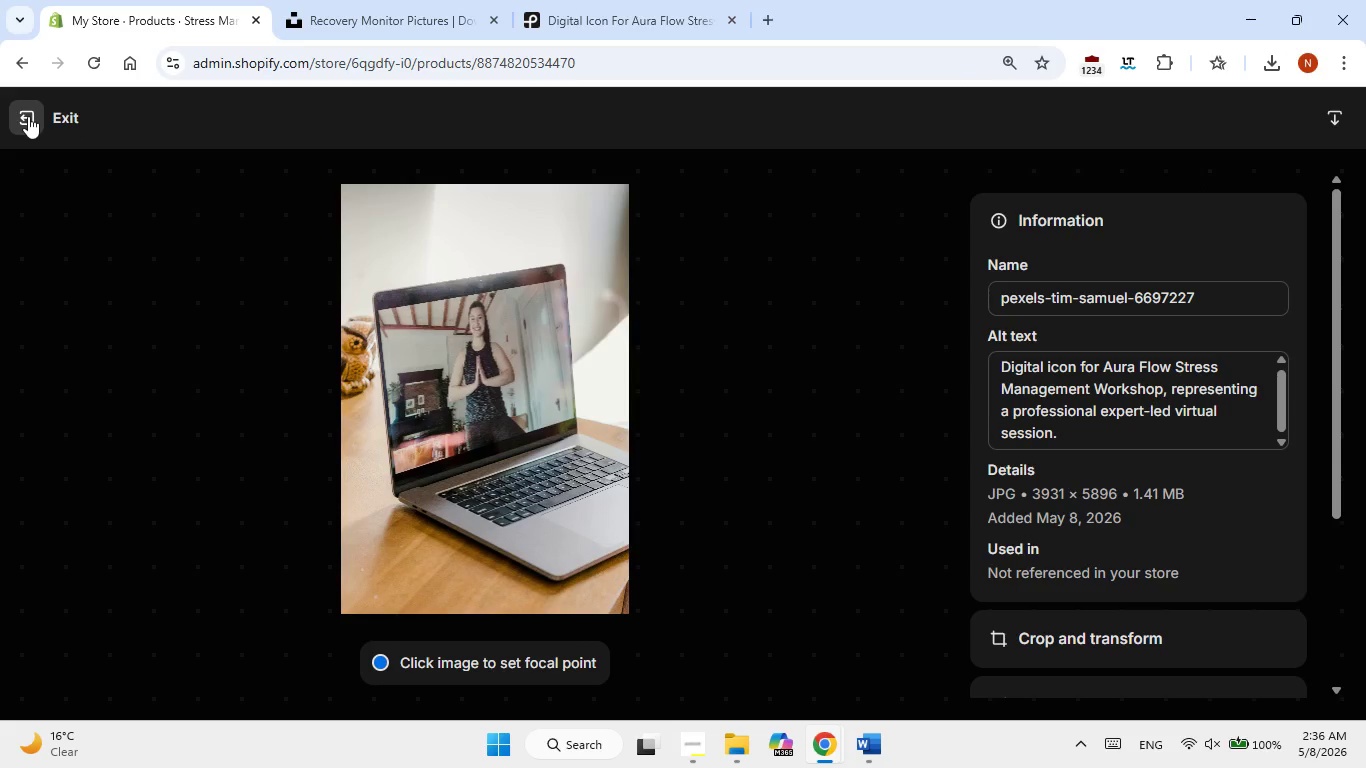 
left_click([28, 116])
 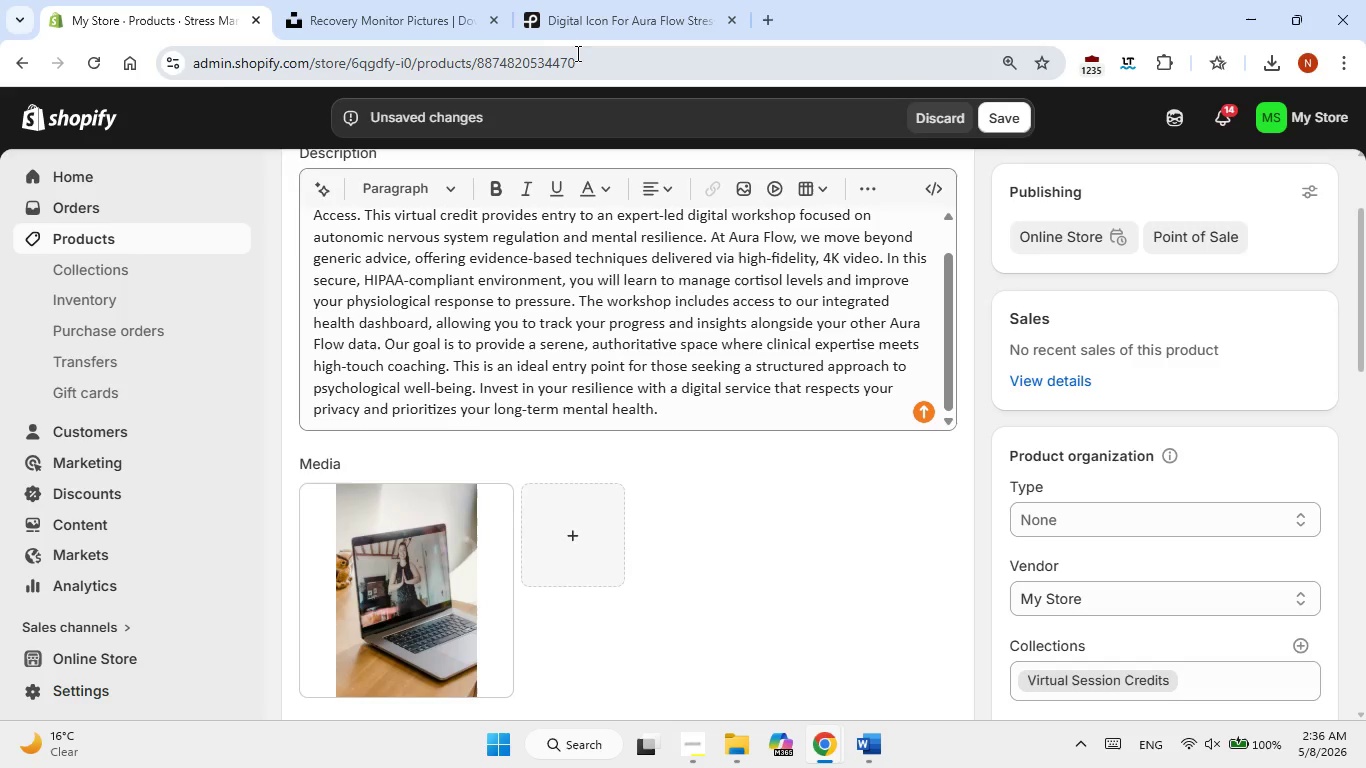 
scroll: coordinate [703, 519], scroll_direction: down, amount: 2.0
 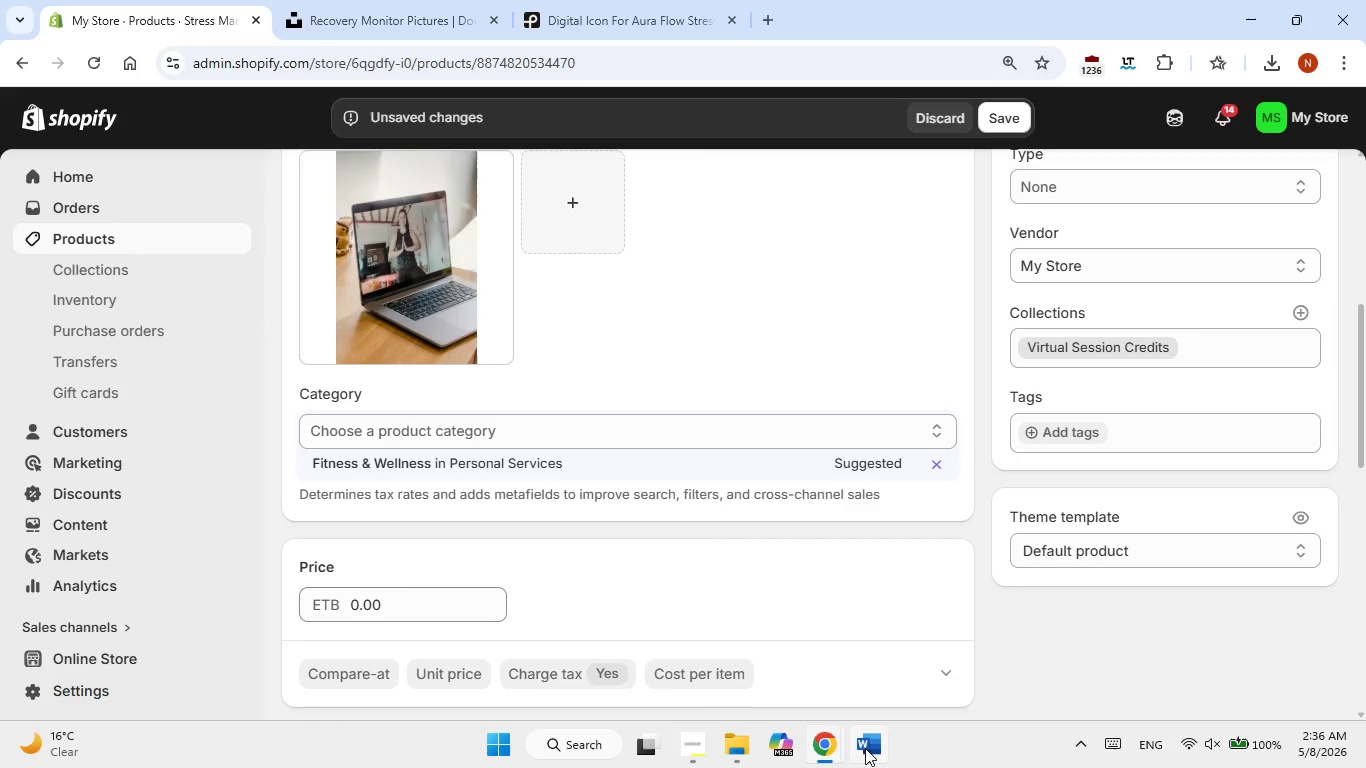 
left_click([865, 748])
 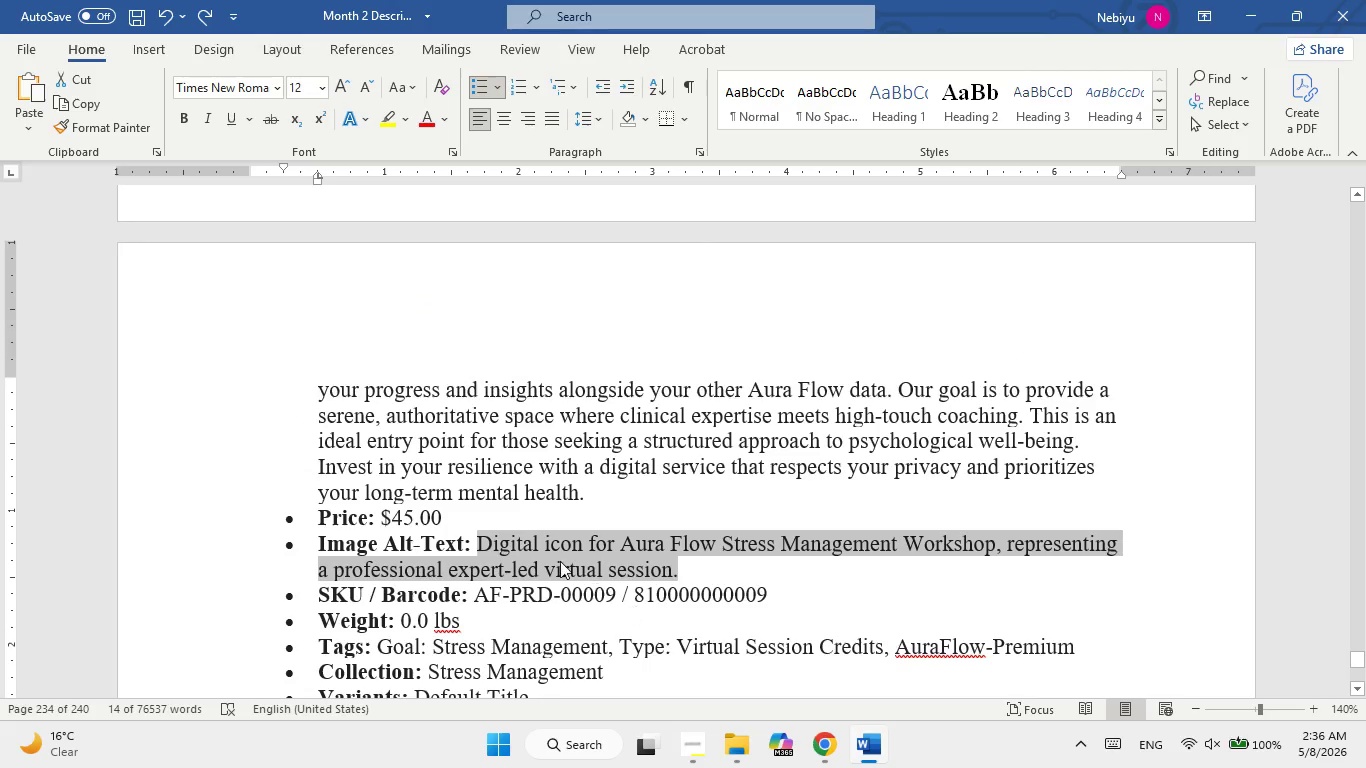 
scroll: coordinate [558, 560], scroll_direction: down, amount: 2.0
 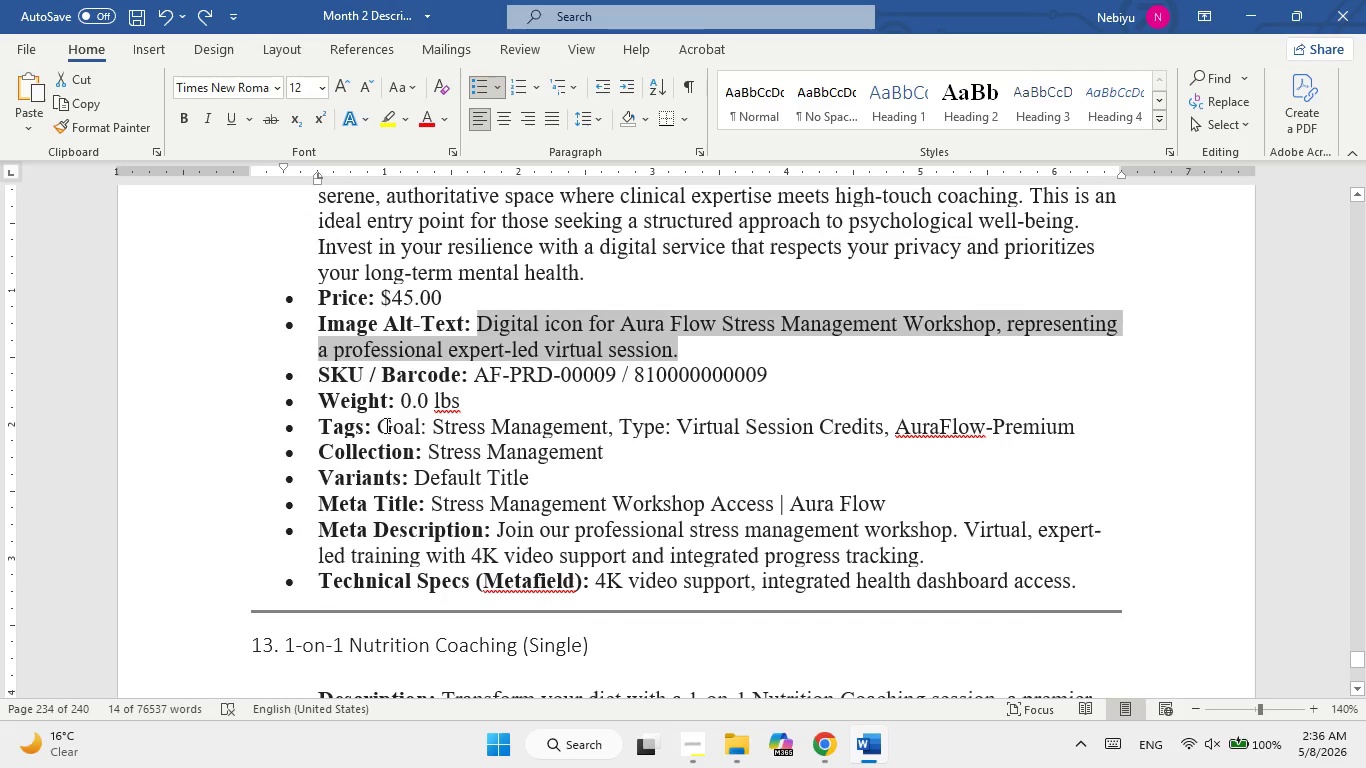 
left_click_drag(start_coordinate=[385, 425], to_coordinate=[1054, 424])
 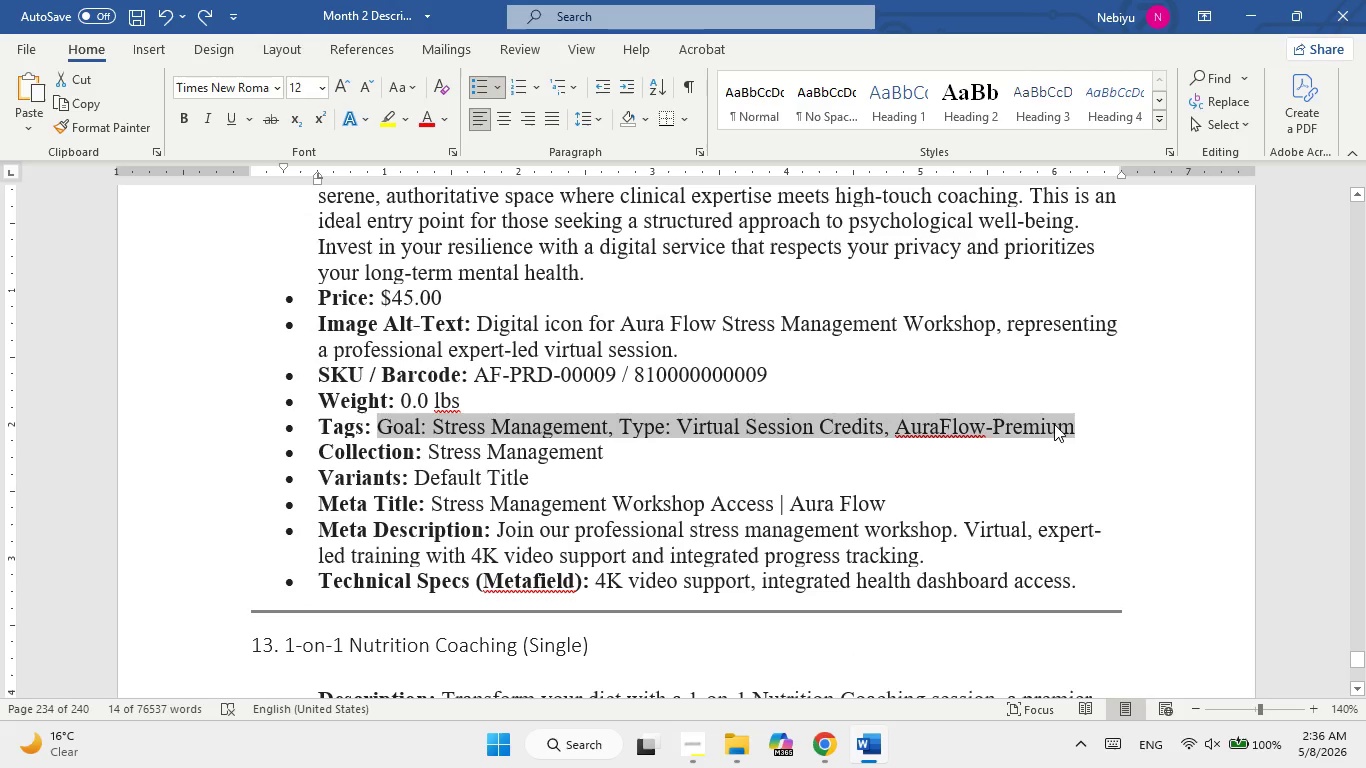 
right_click([1054, 424])
 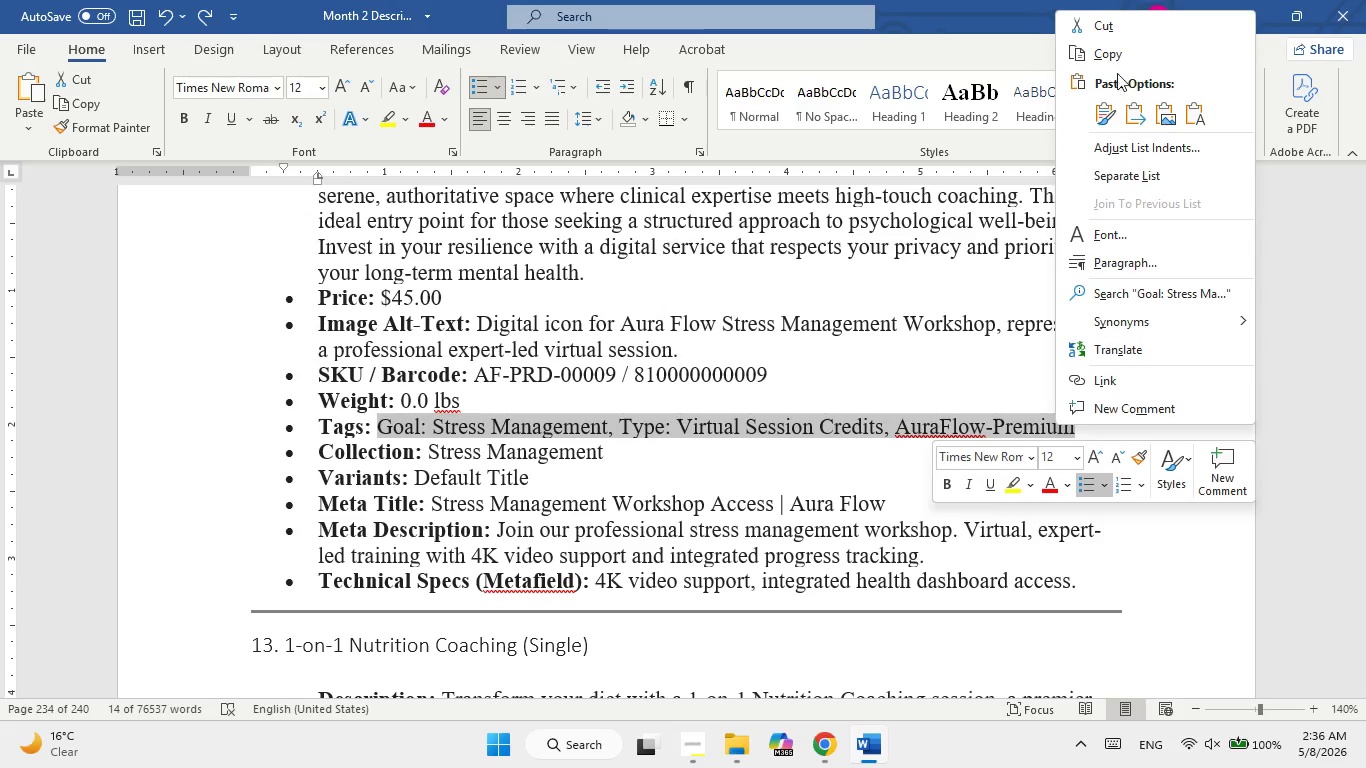 
left_click([1120, 60])
 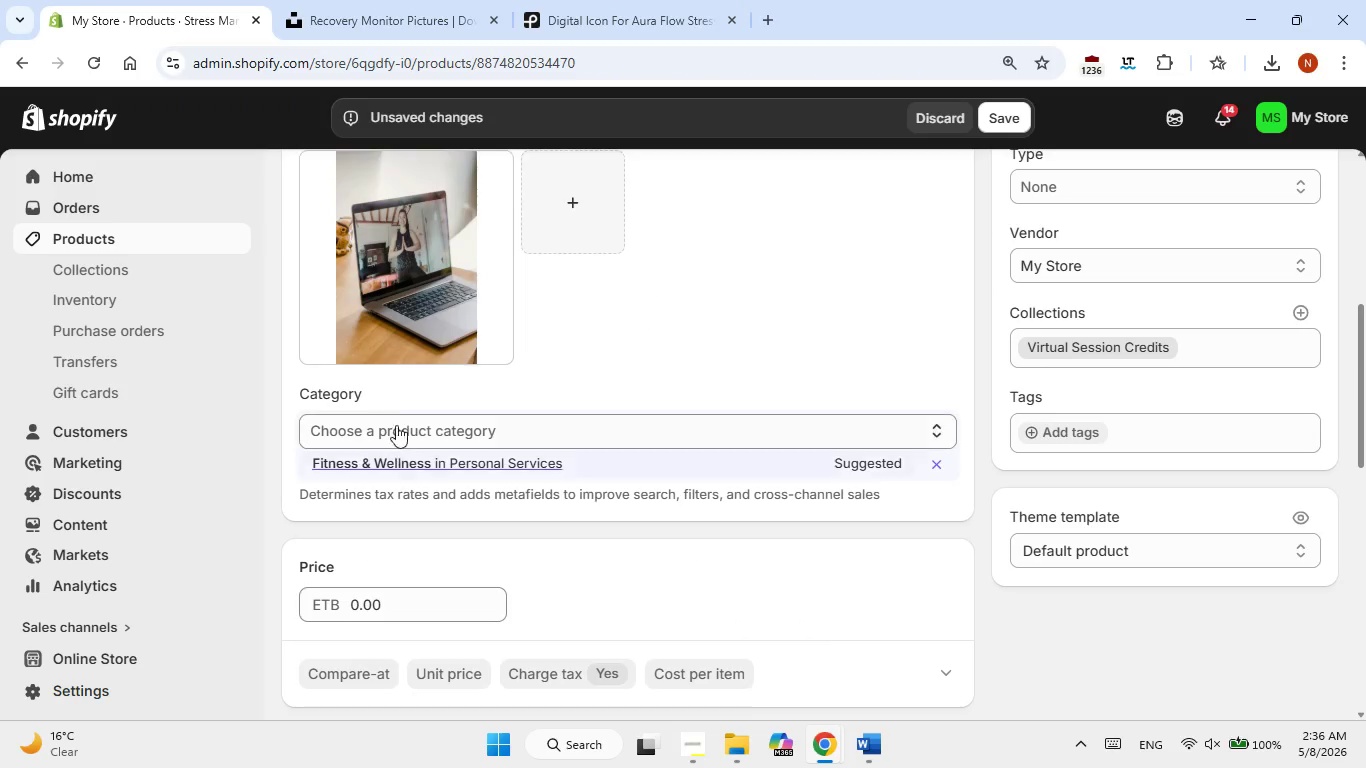 
double_click([387, 432])
 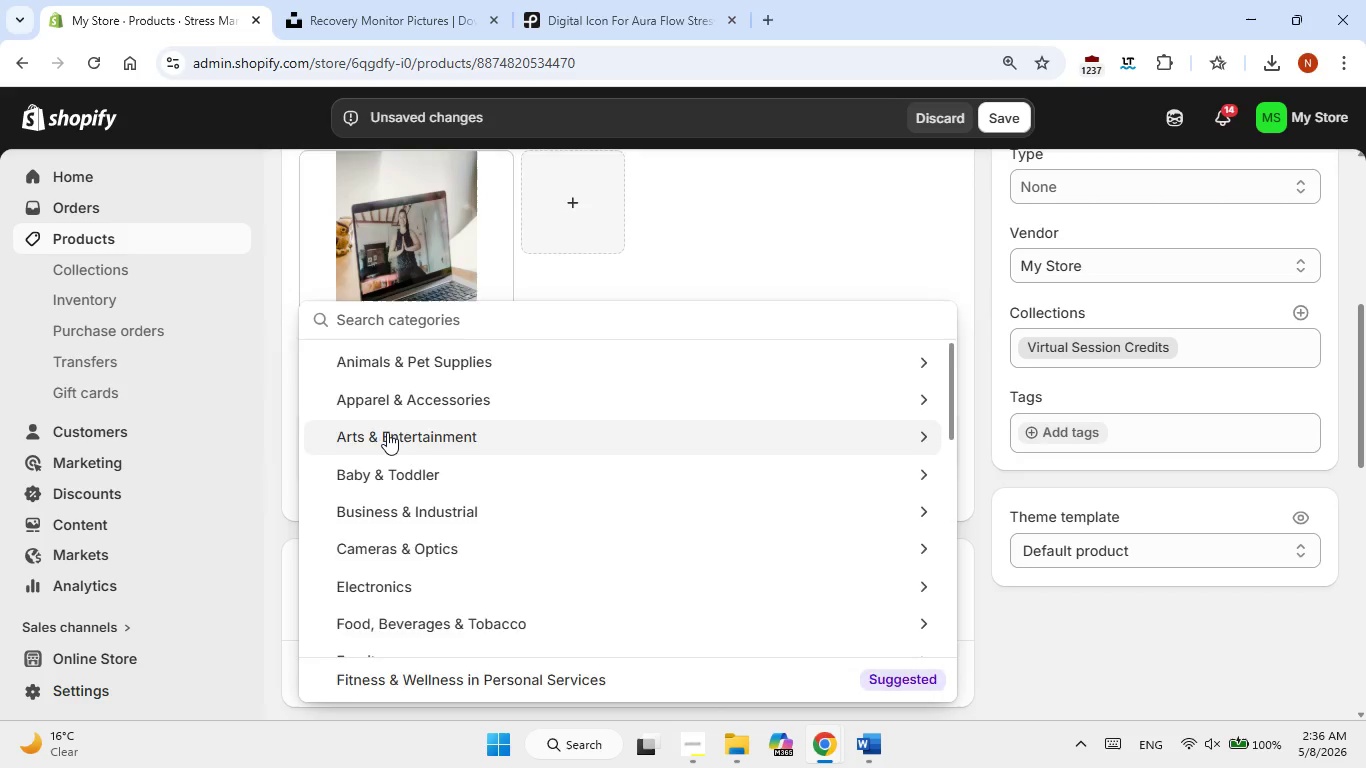 
triple_click([387, 432])
 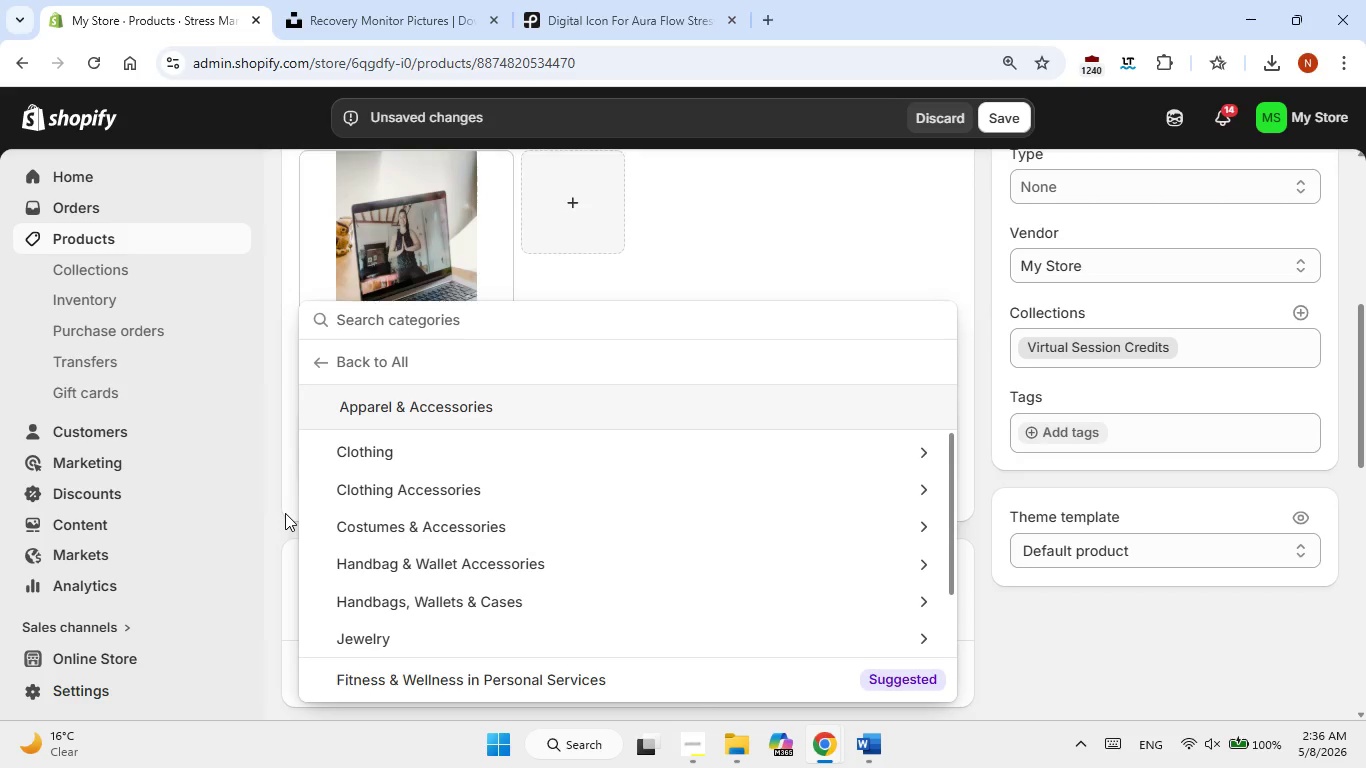 
left_click([278, 531])
 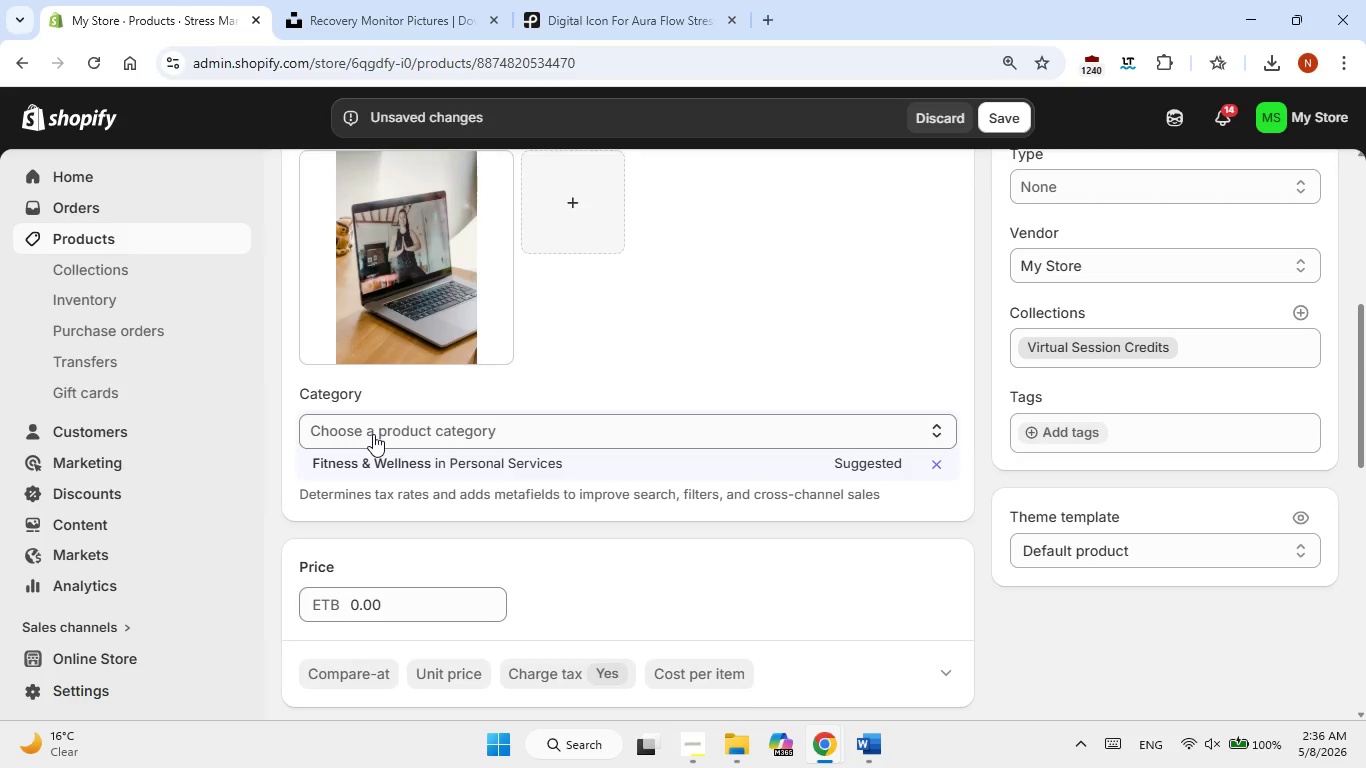 
left_click([373, 434])
 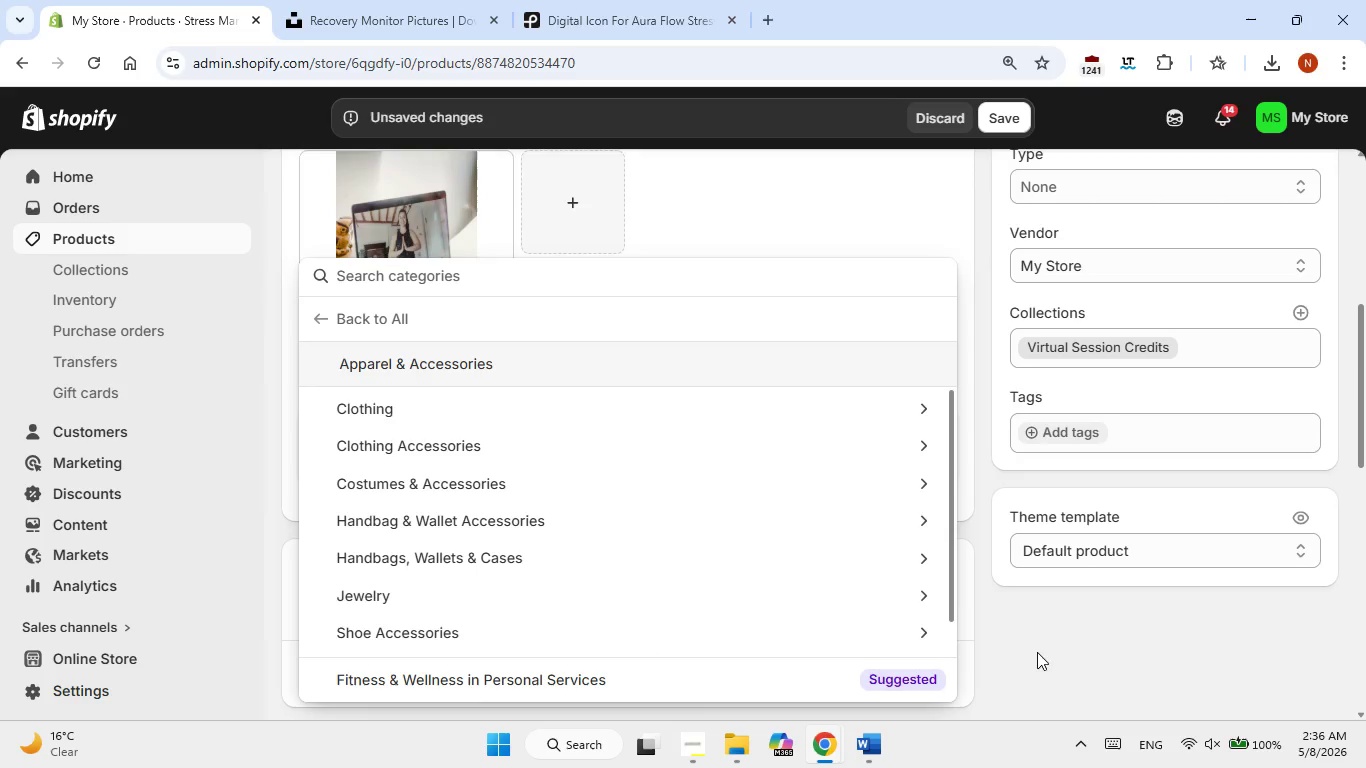 
left_click([1098, 657])
 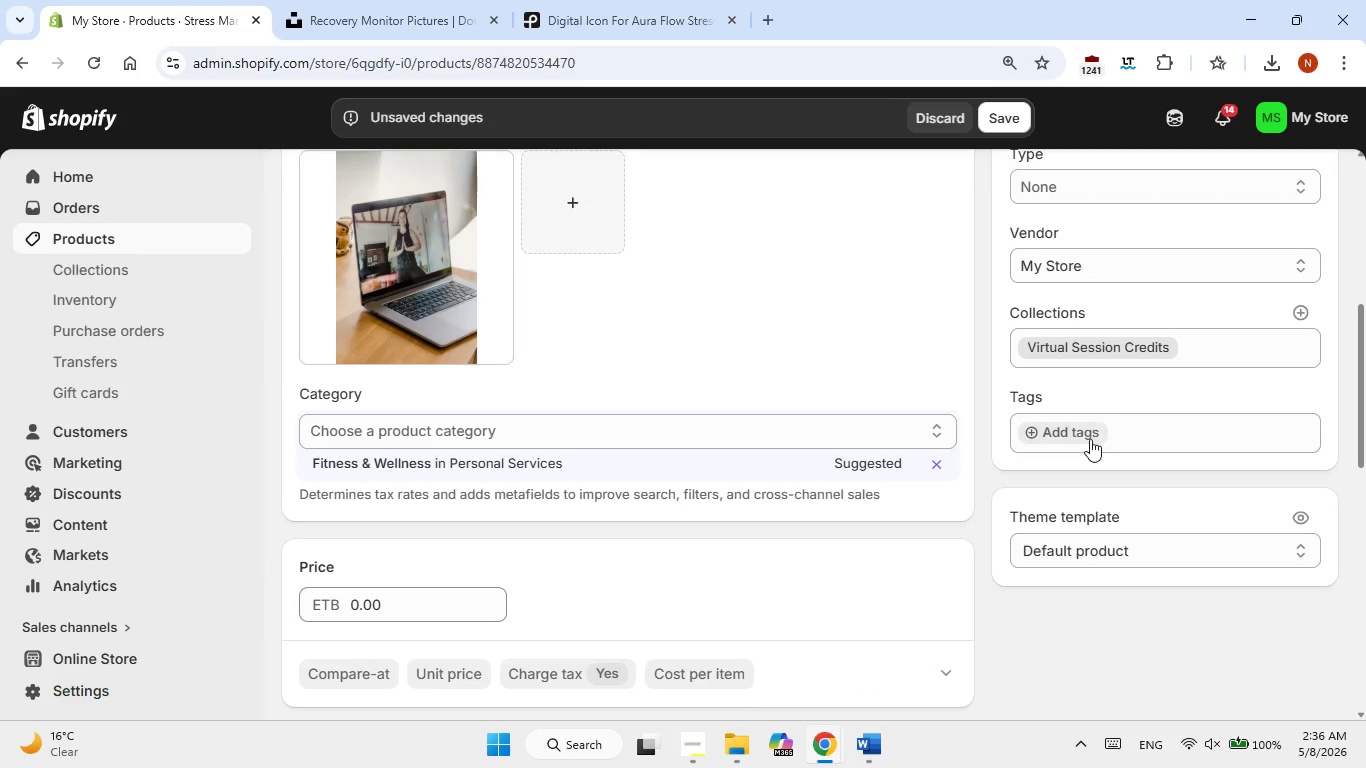 
left_click([1086, 439])
 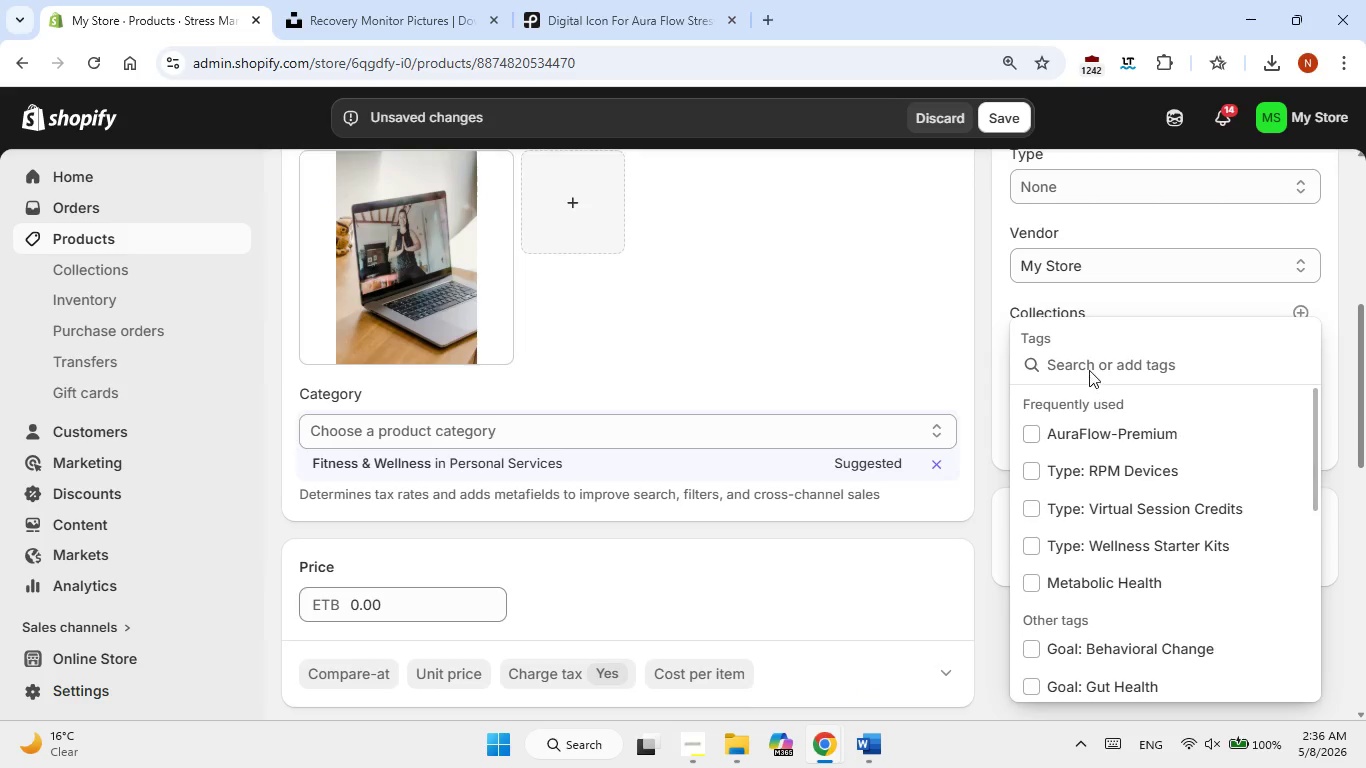 
right_click([1089, 368])
 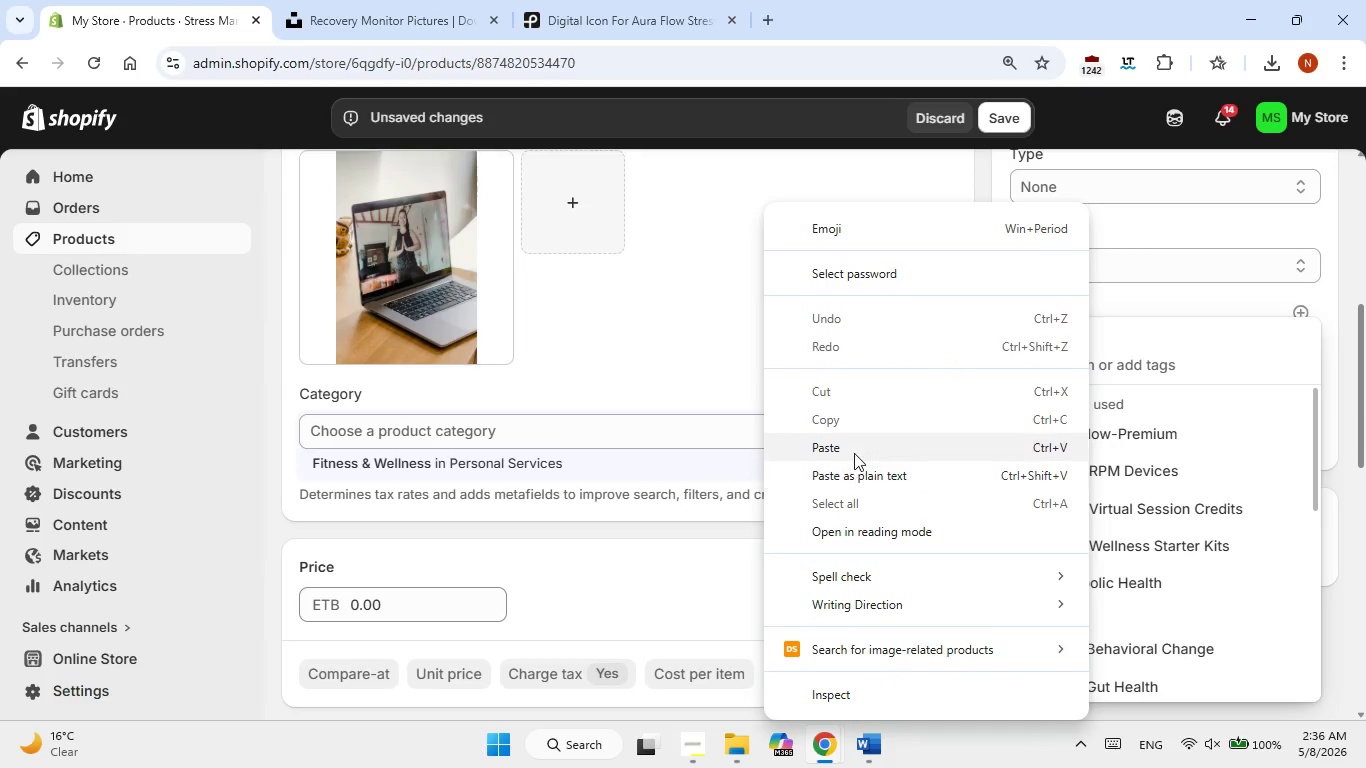 
left_click([854, 452])
 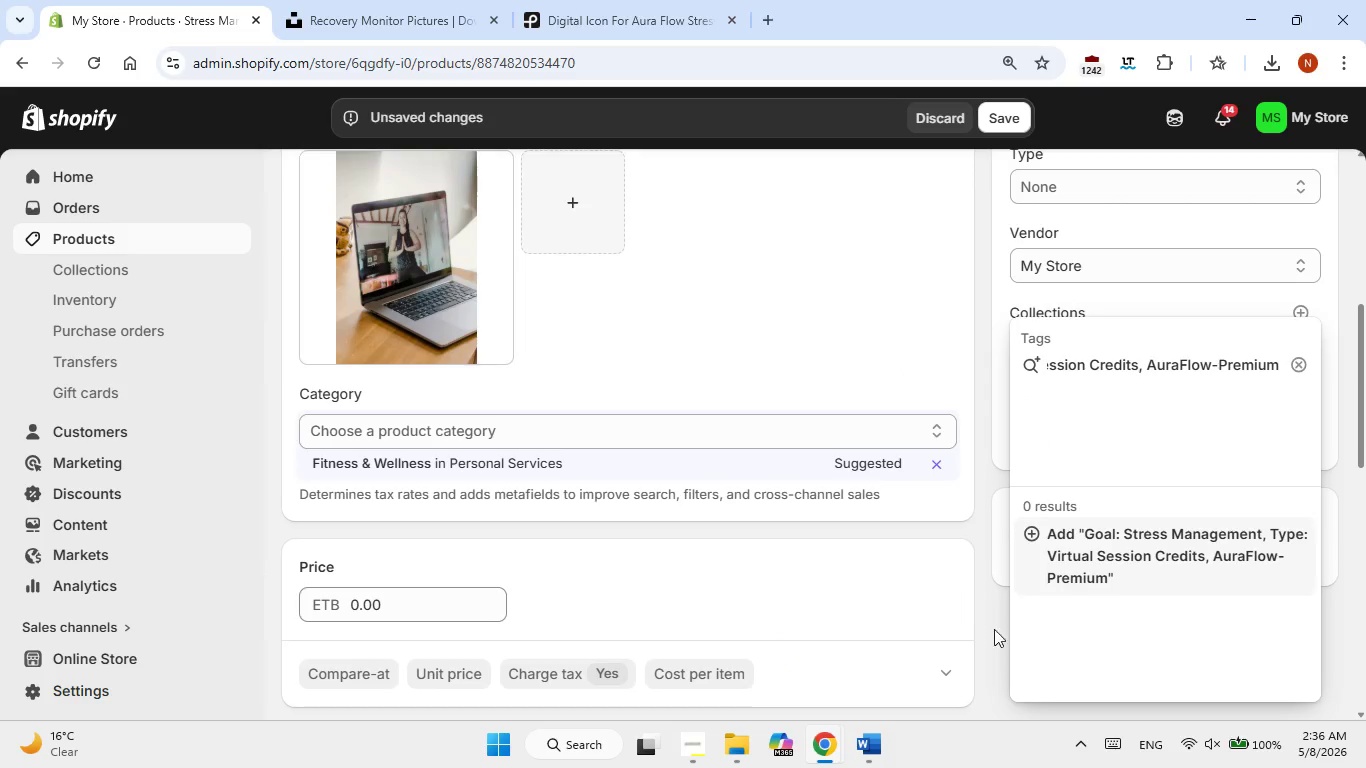 
left_click([1089, 538])
 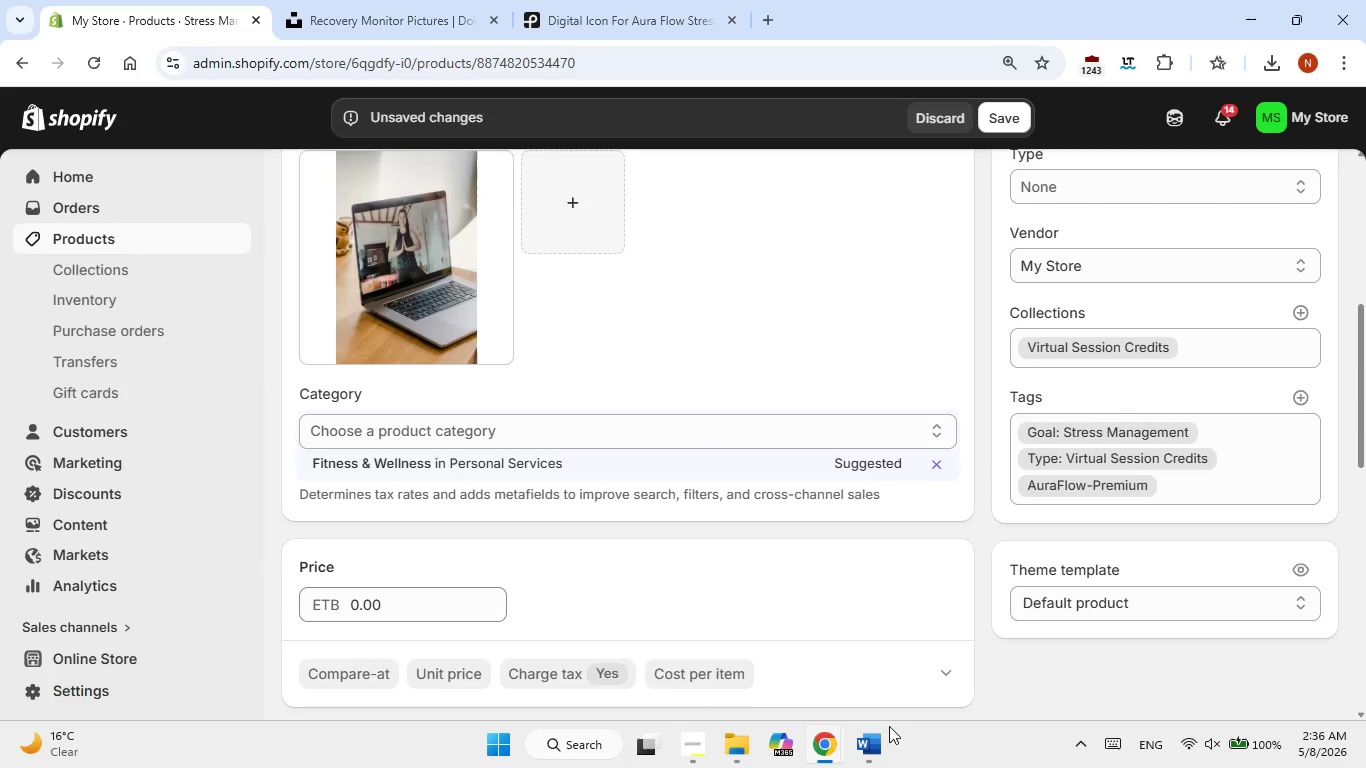 
left_click([873, 734])
 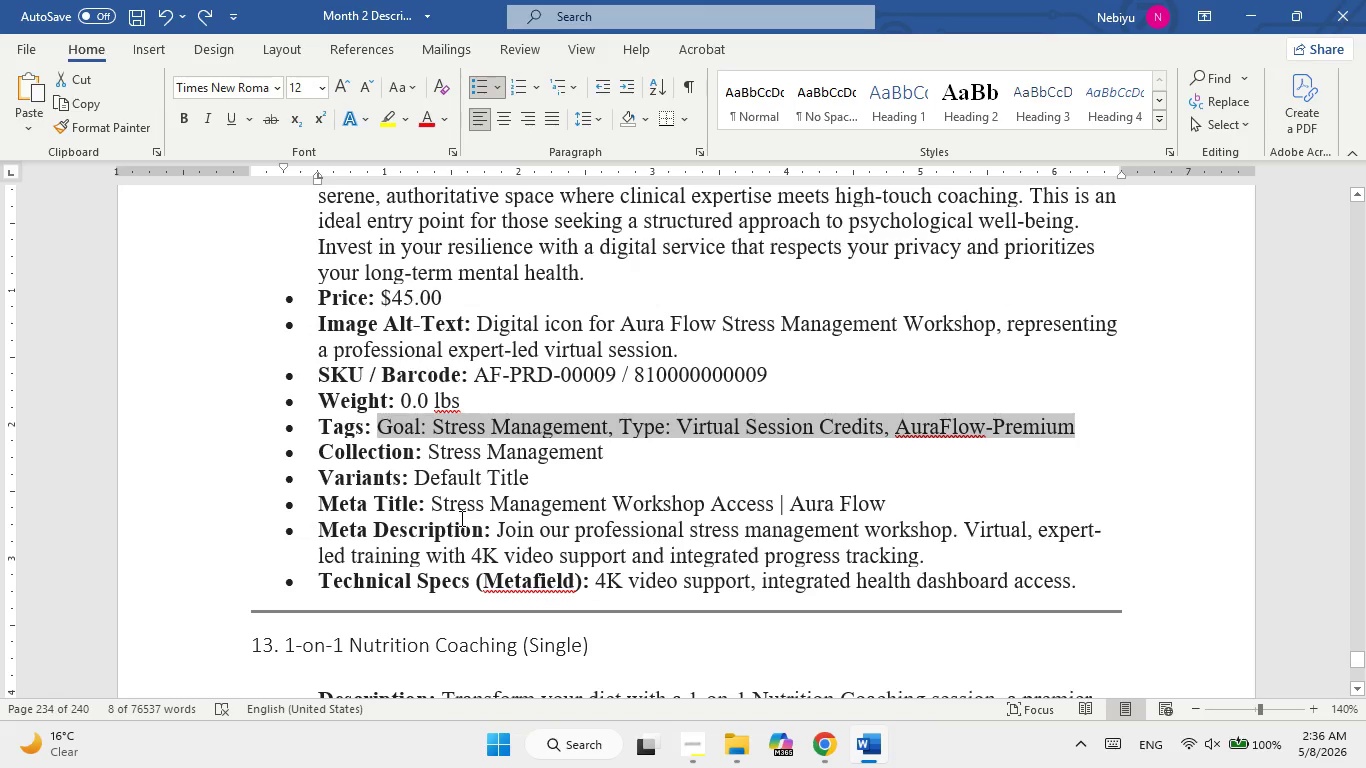 
wait(5.97)
 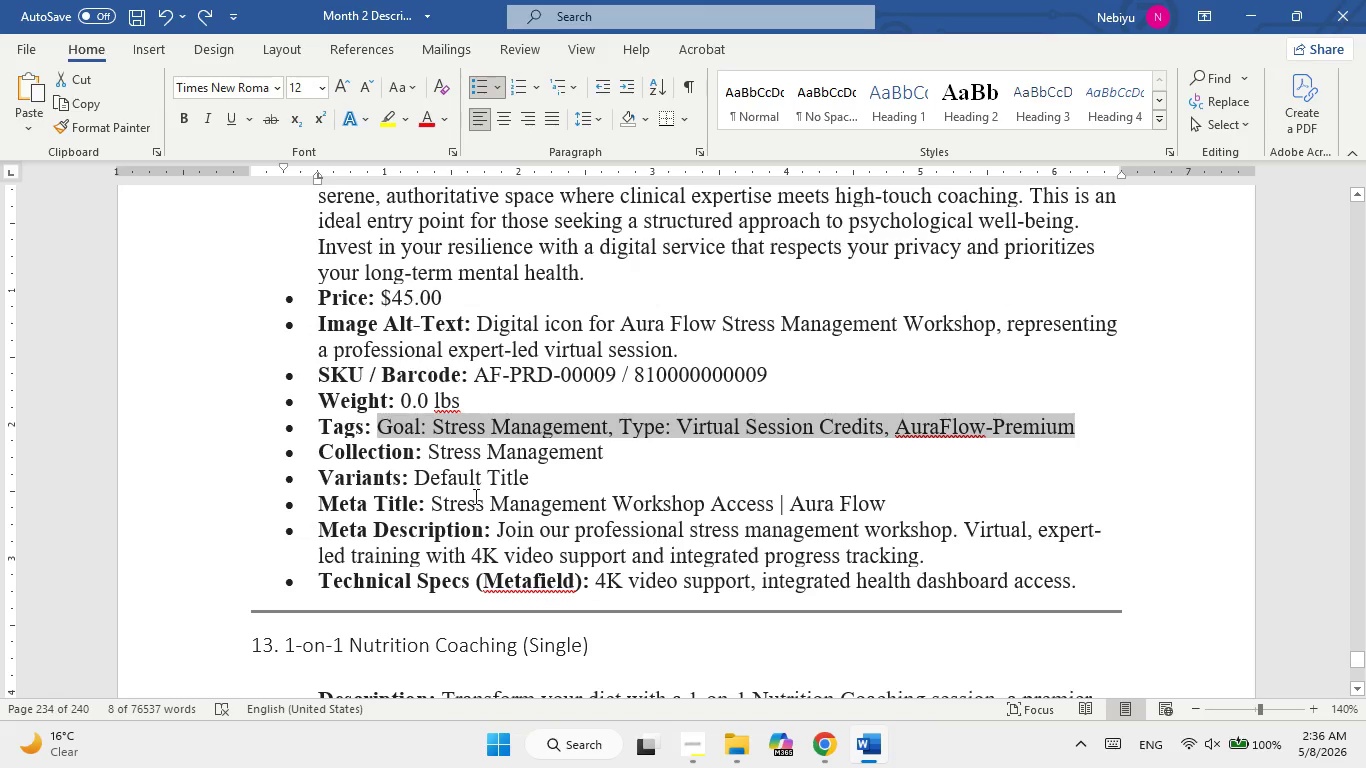 
left_click_drag(start_coordinate=[605, 456], to_coordinate=[439, 456])
 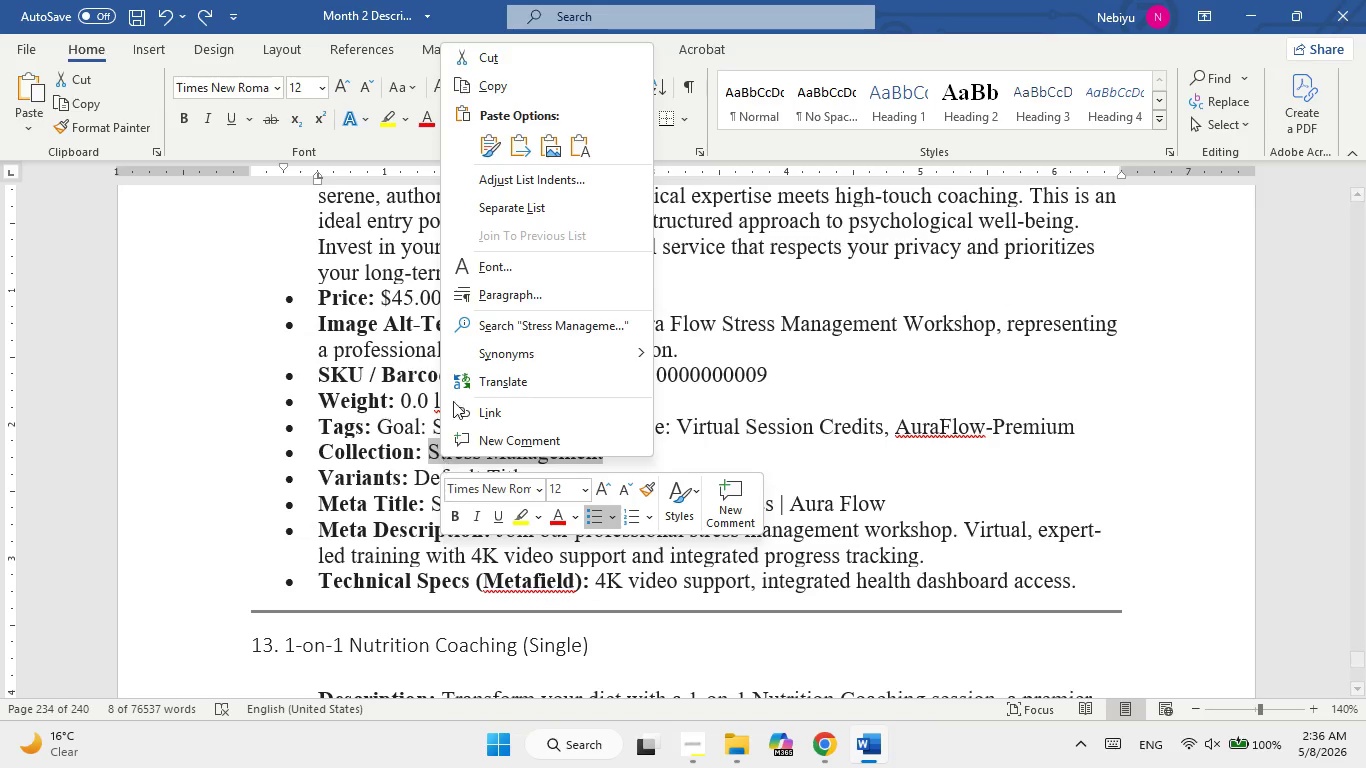 
right_click([439, 456])
 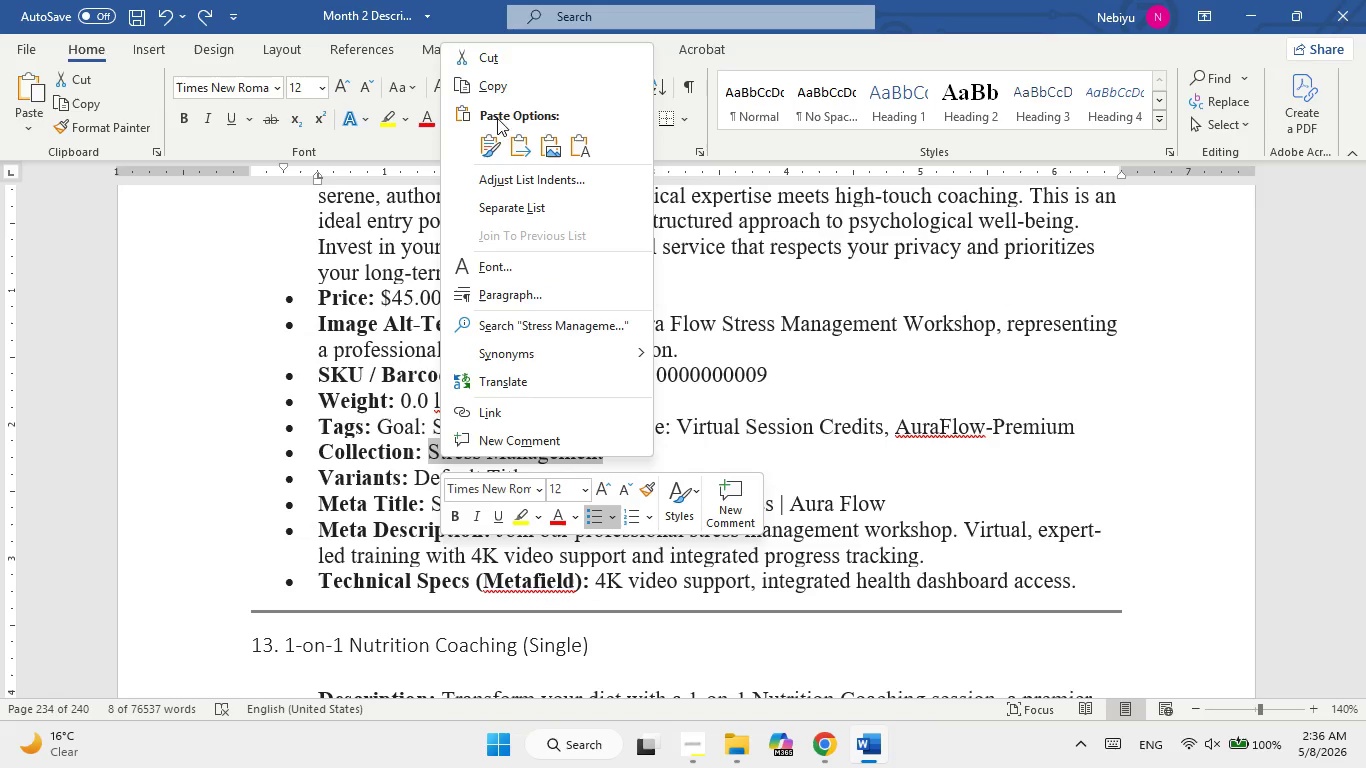 
left_click([503, 88])
 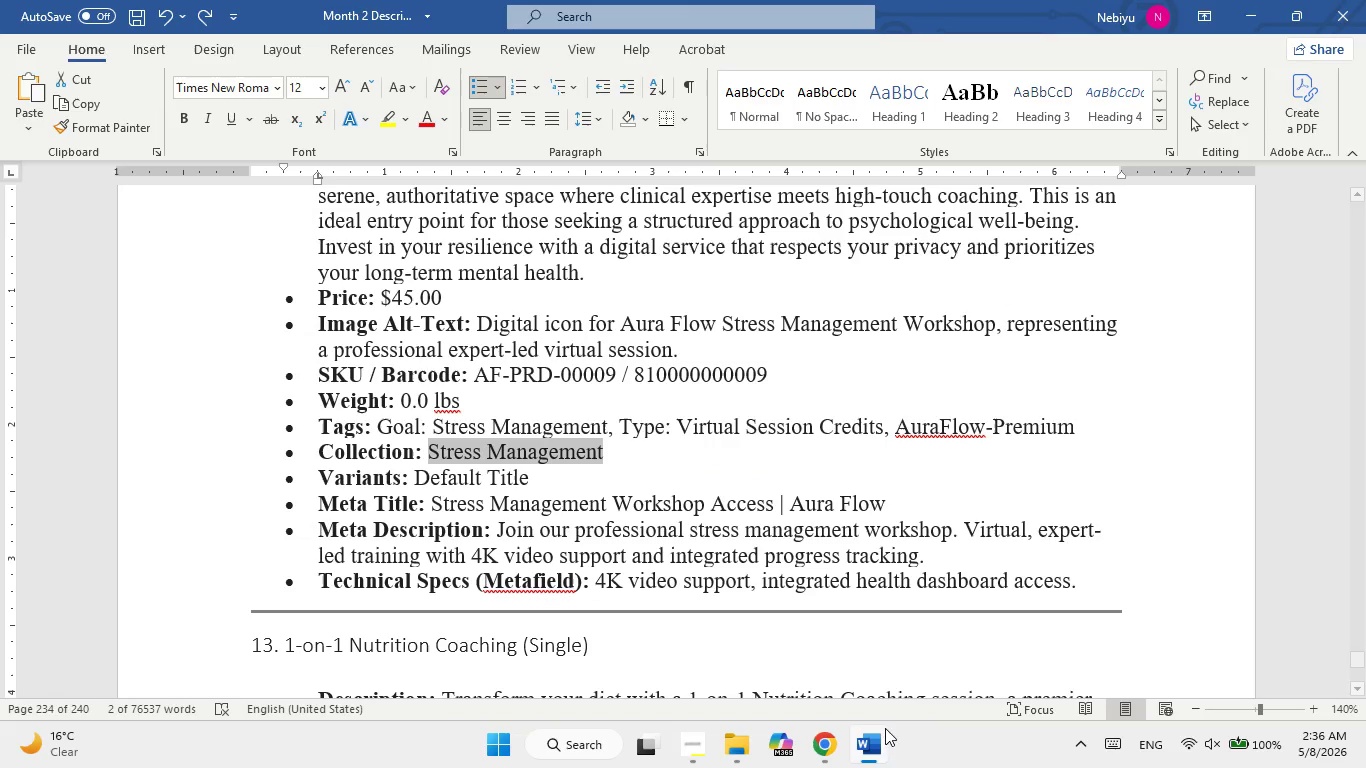 
left_click([879, 748])
 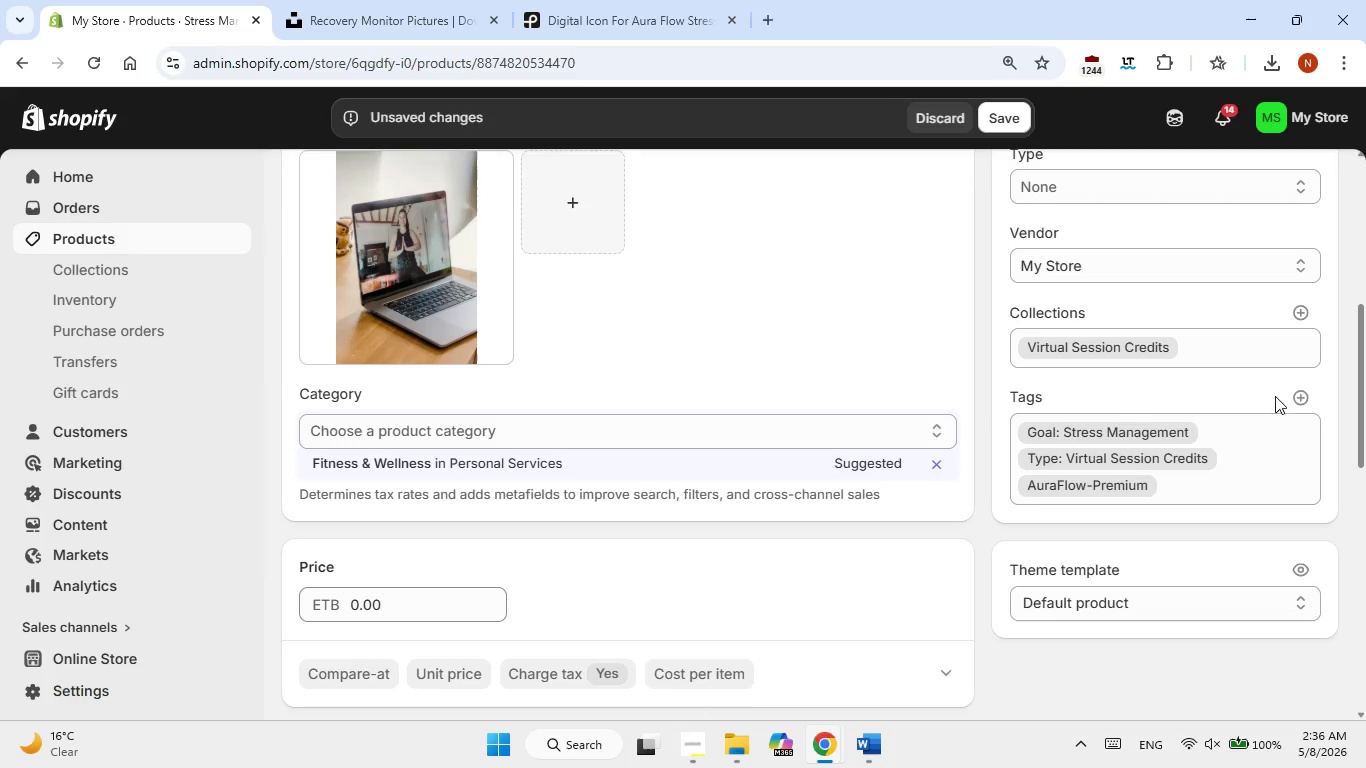 
left_click([1295, 397])
 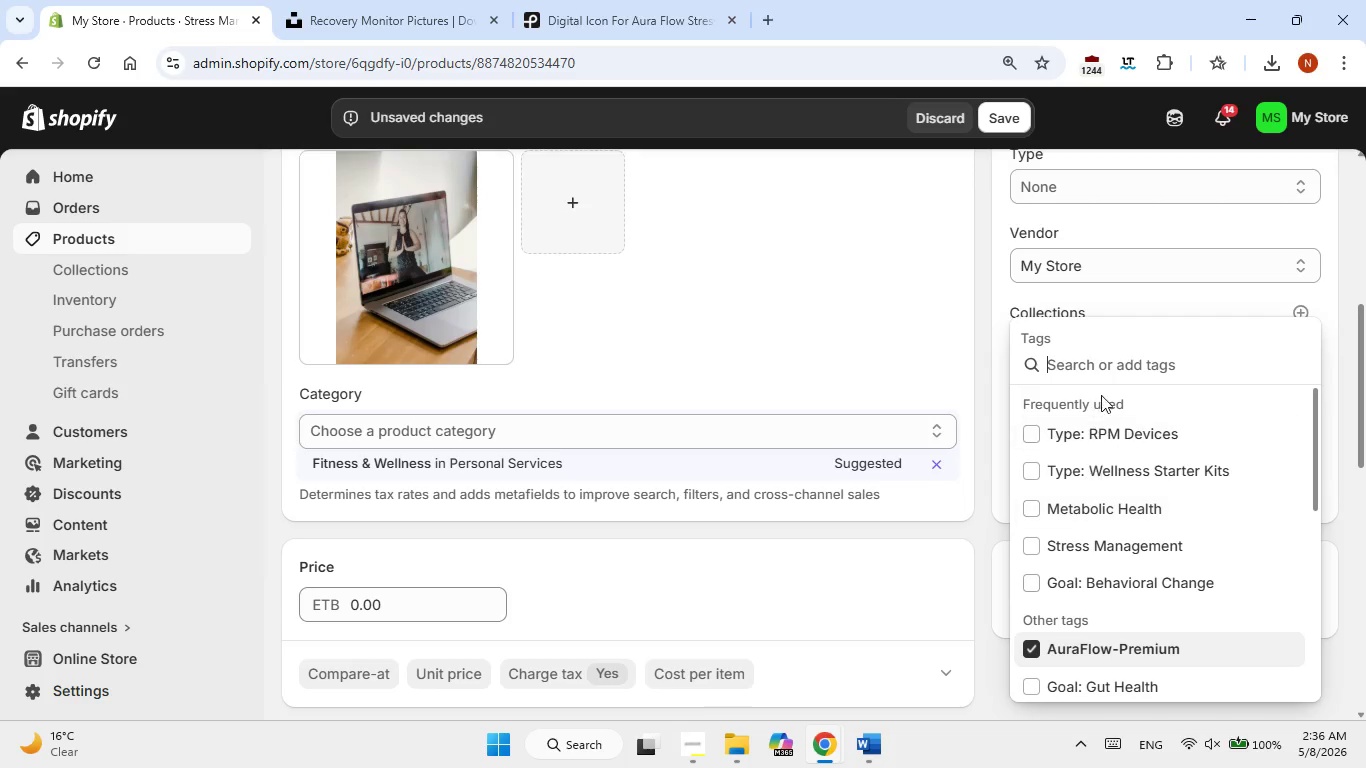 
right_click([1106, 363])
 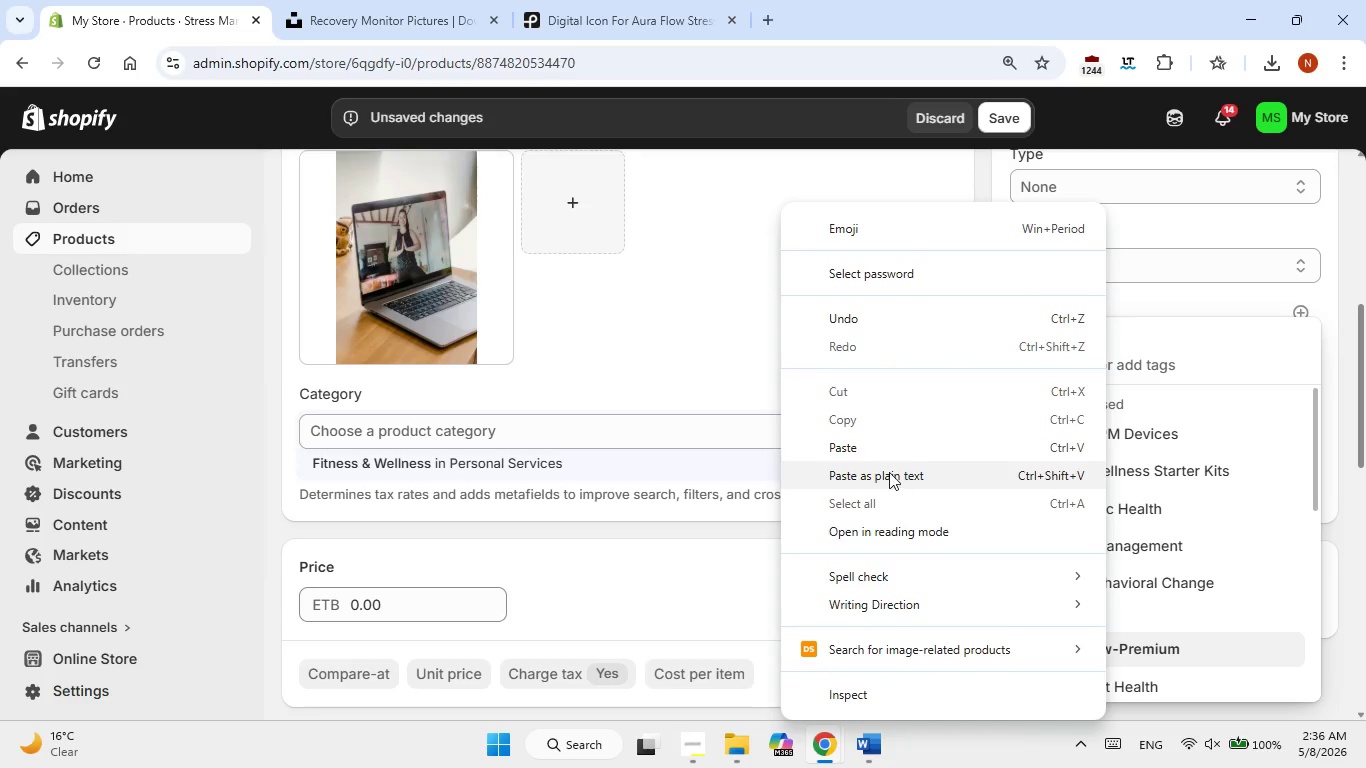 
left_click([867, 450])
 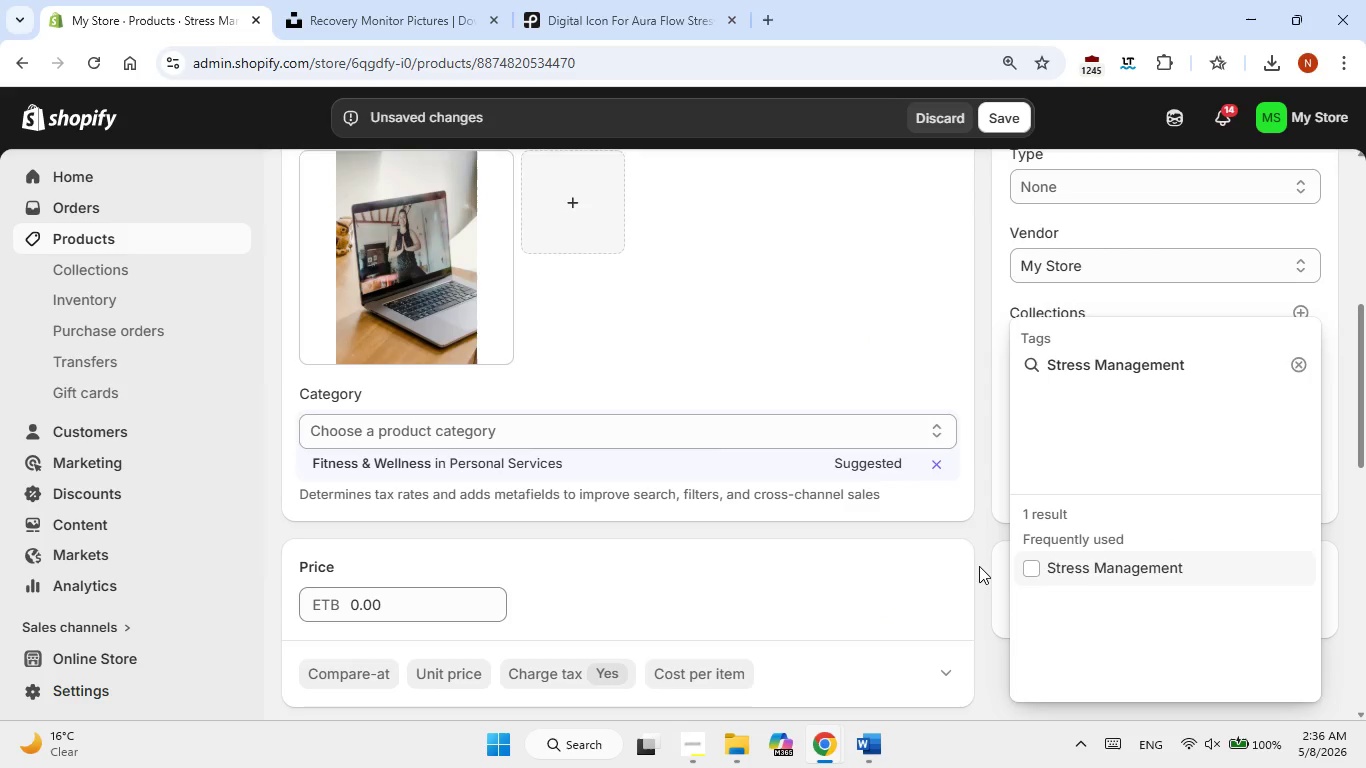 
left_click([1065, 566])
 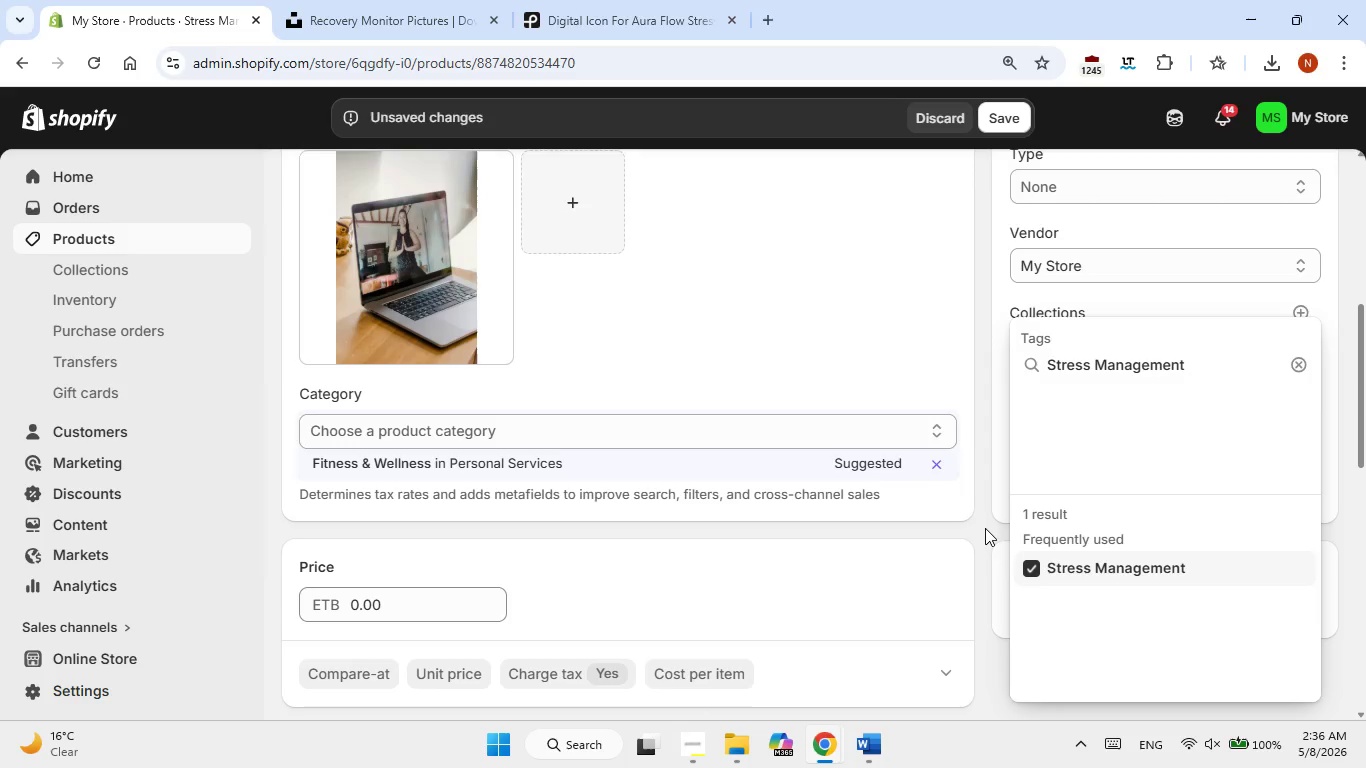 
left_click([985, 528])
 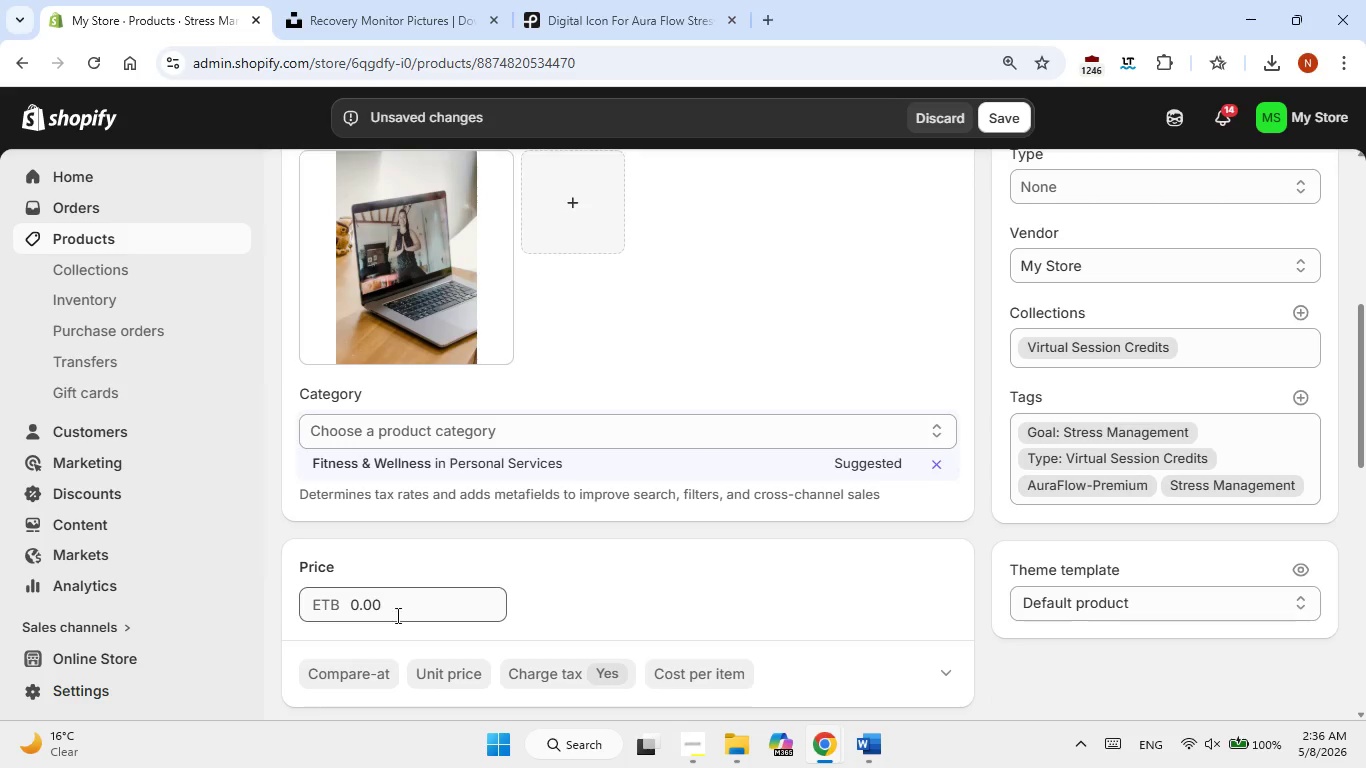 
left_click([379, 607])
 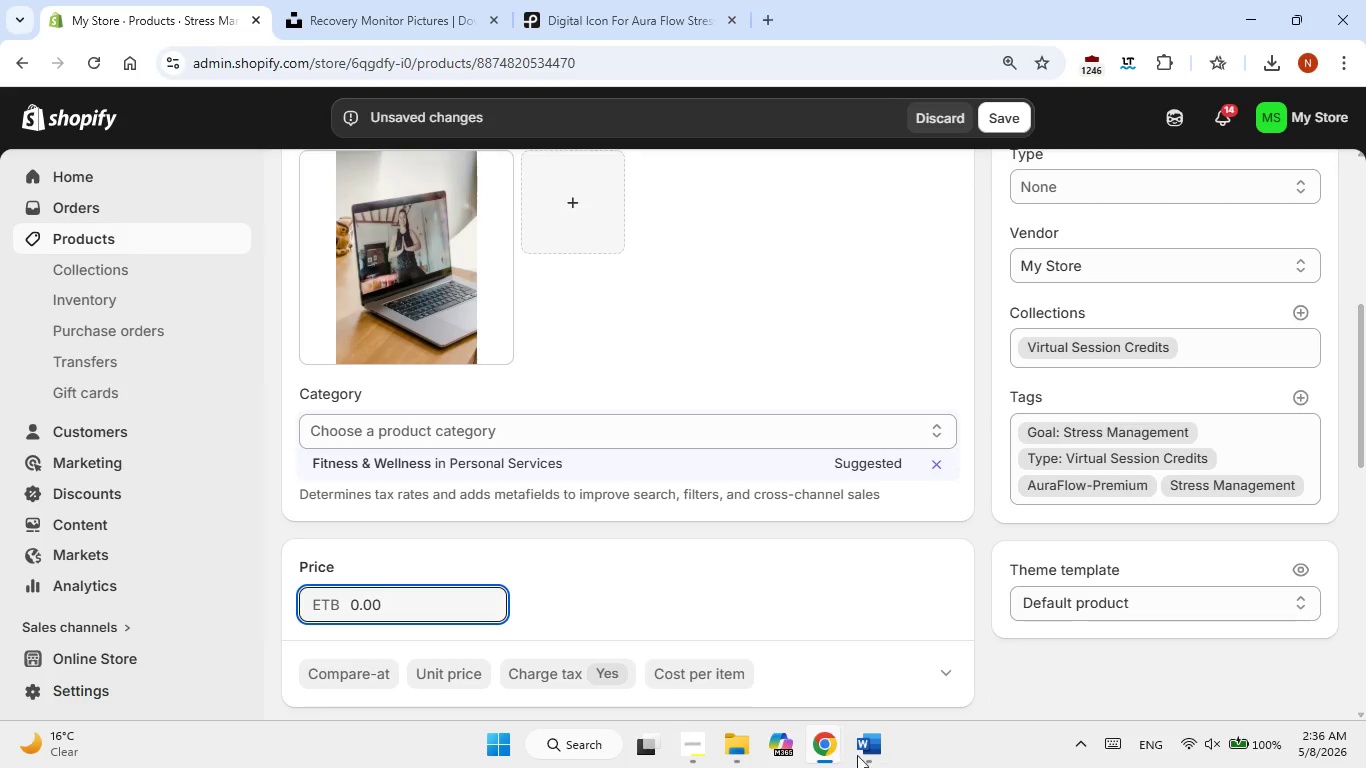 
left_click([868, 745])
 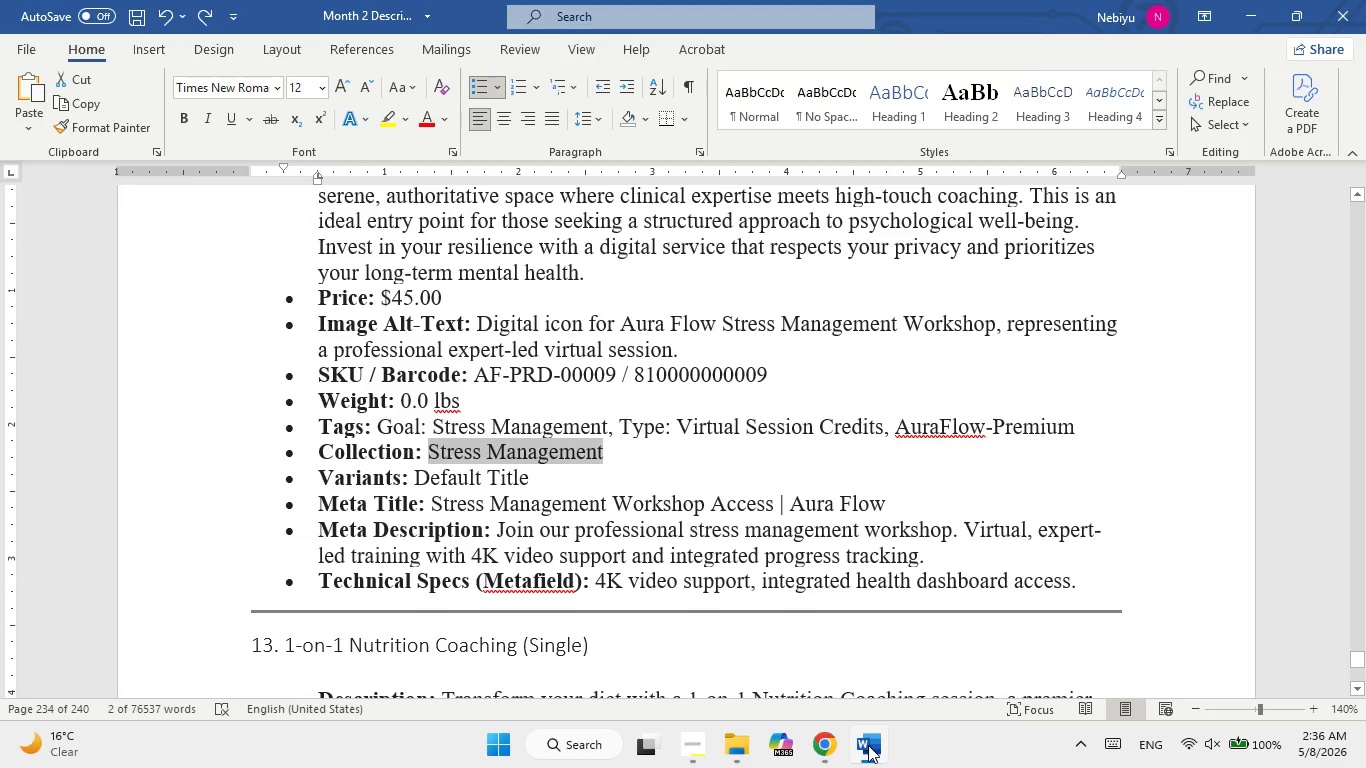 
left_click([868, 745])
 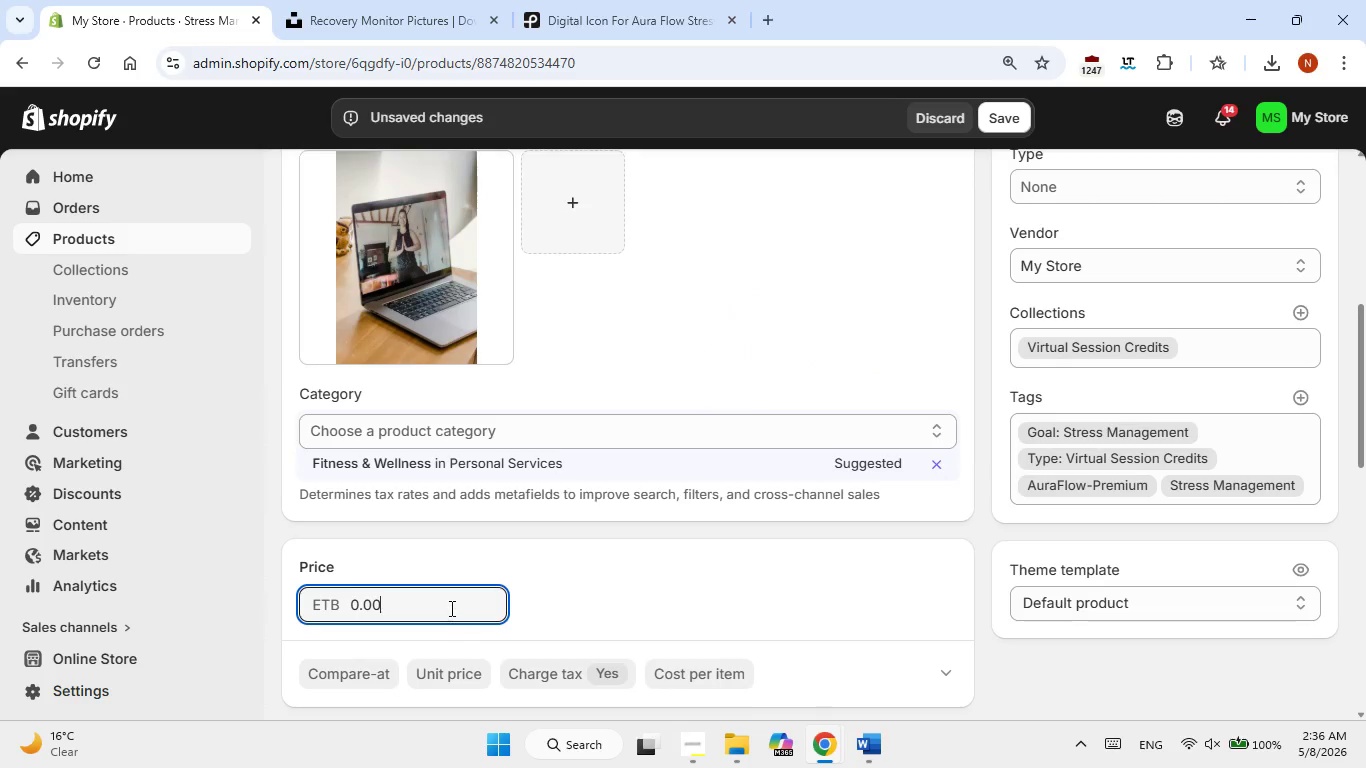 
double_click([450, 607])
 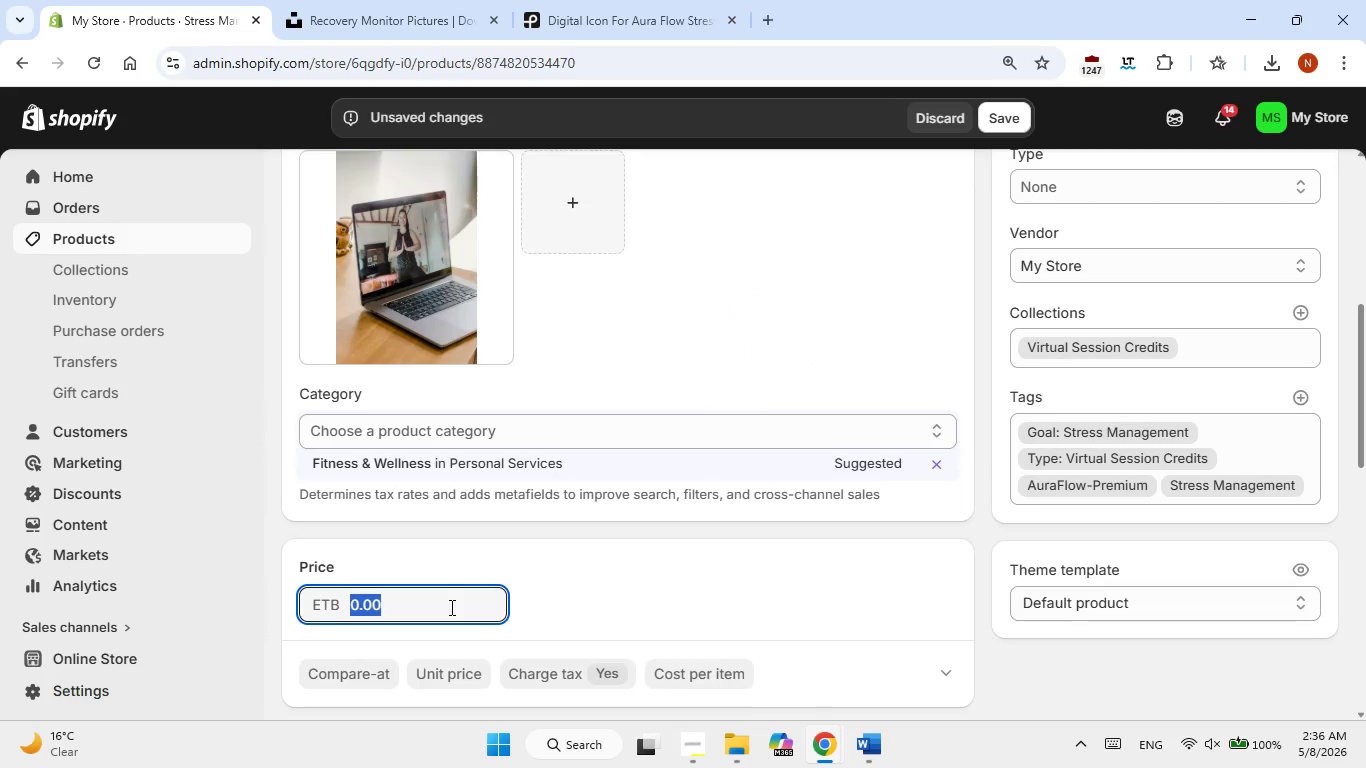 
triple_click([450, 607])
 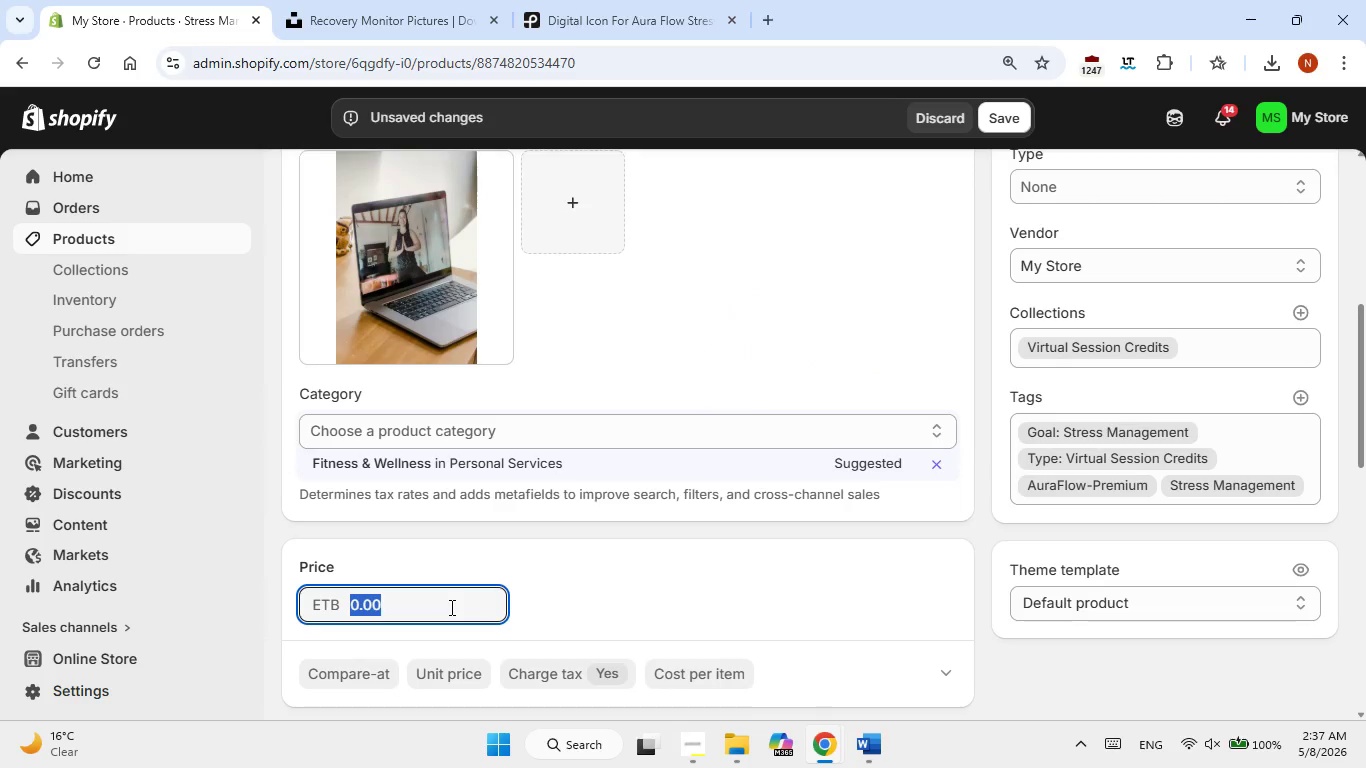 
key(Numpad4)
 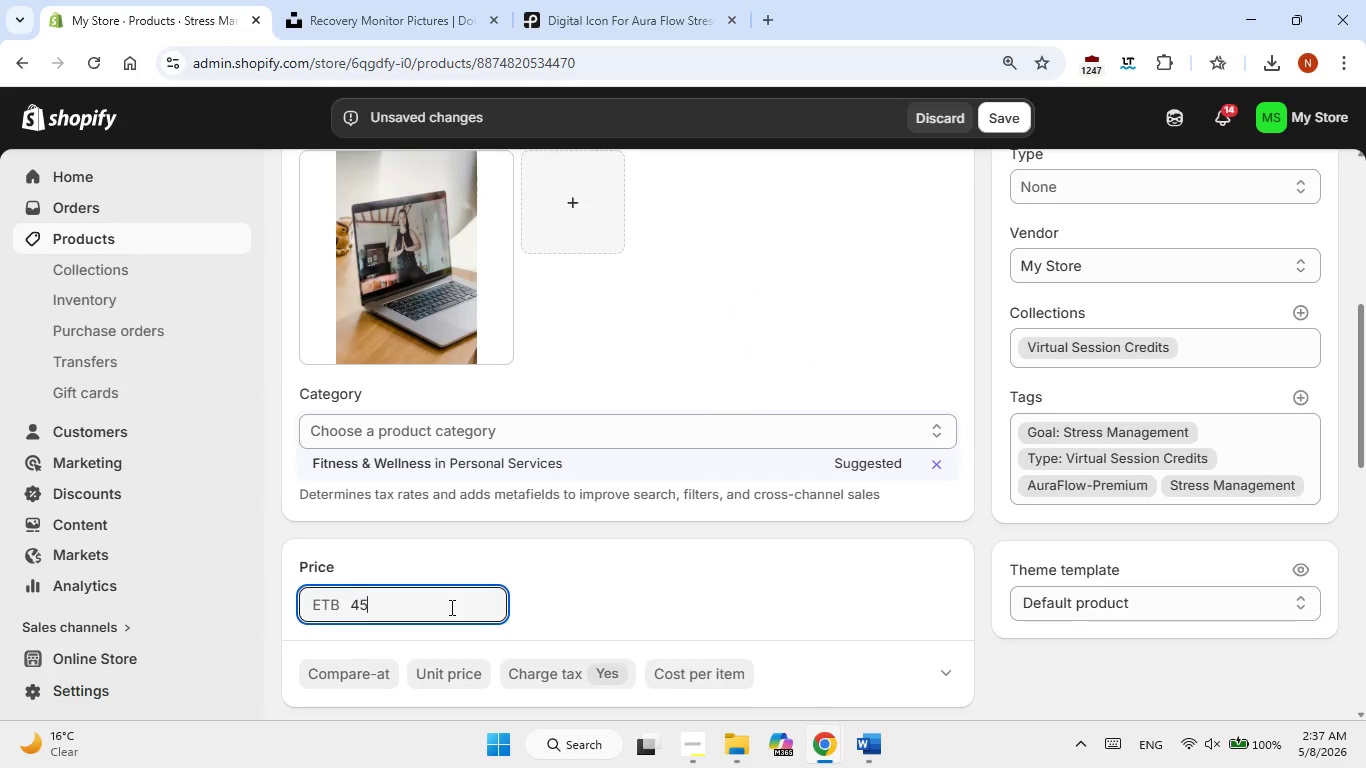 
key(Numpad5)
 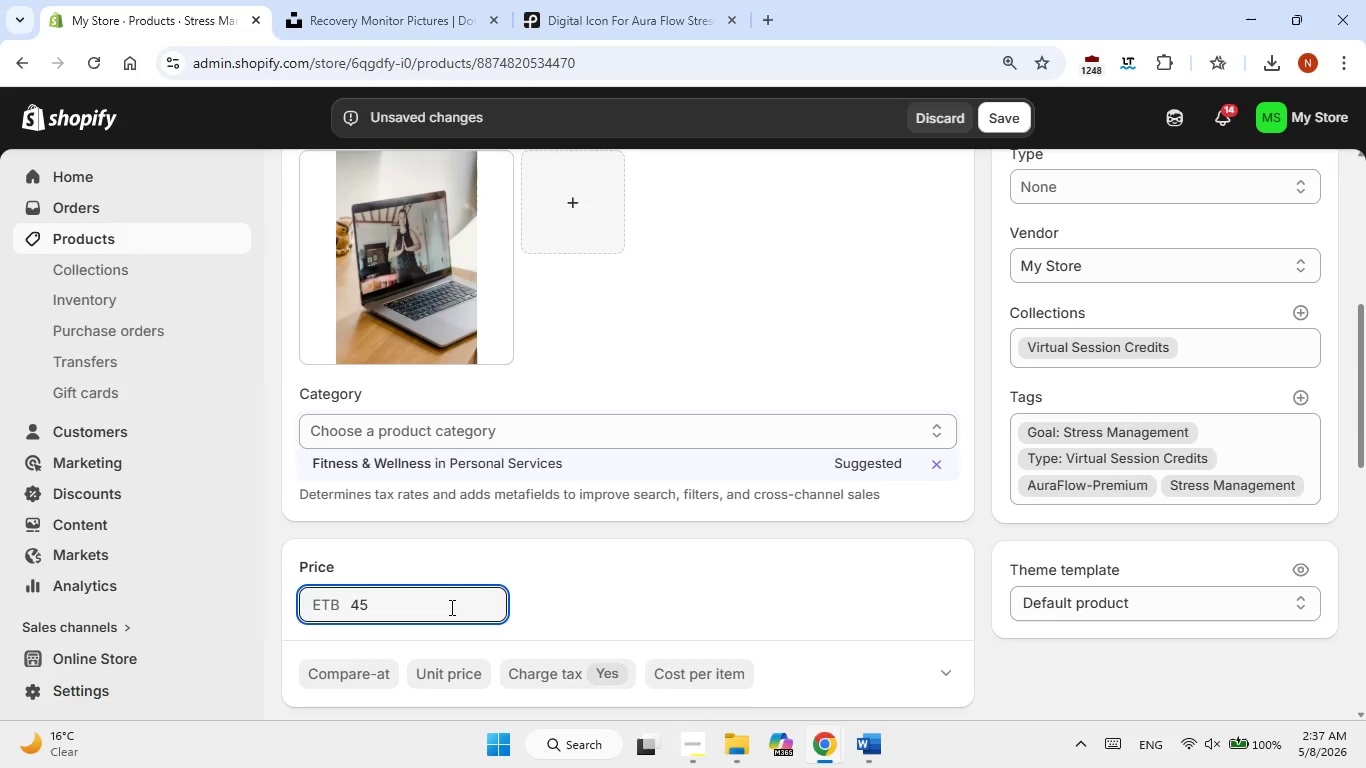 
scroll: coordinate [450, 607], scroll_direction: down, amount: 1.0
 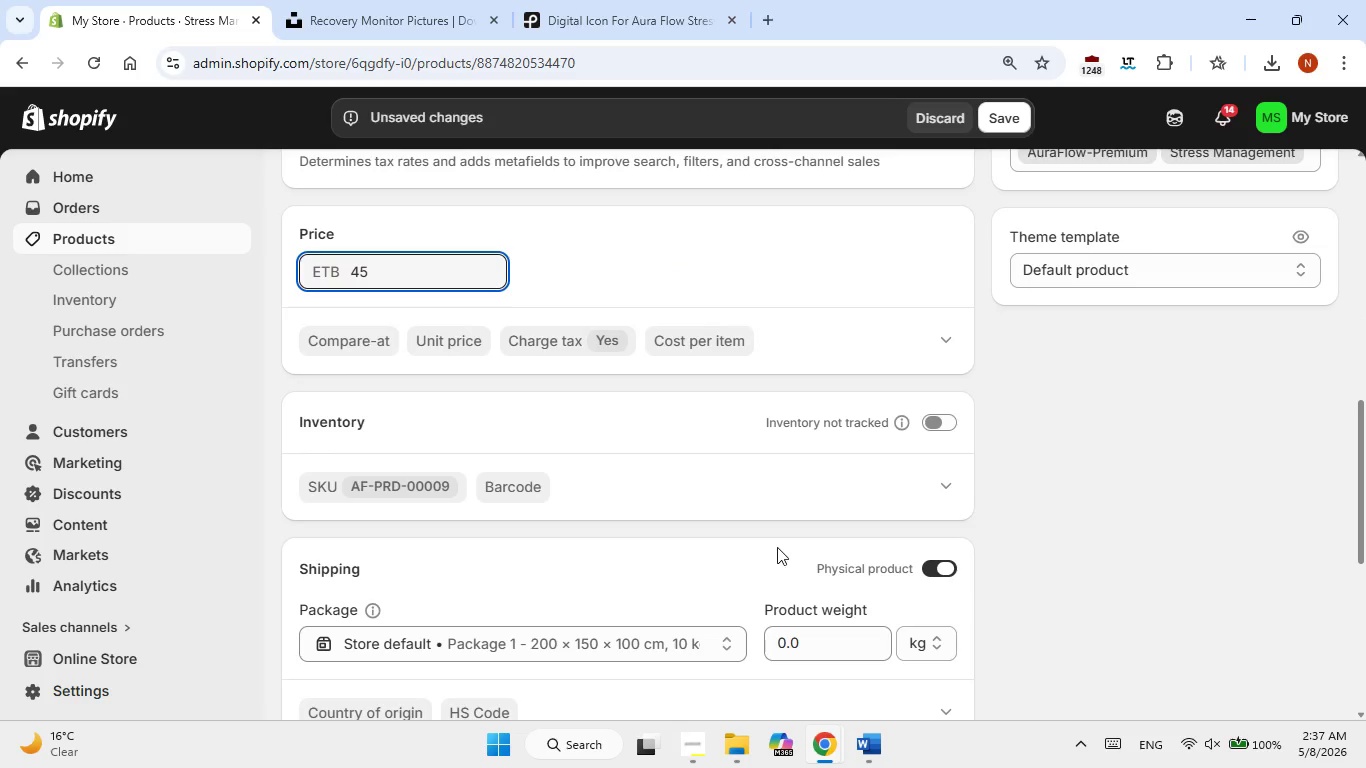 
left_click([929, 570])
 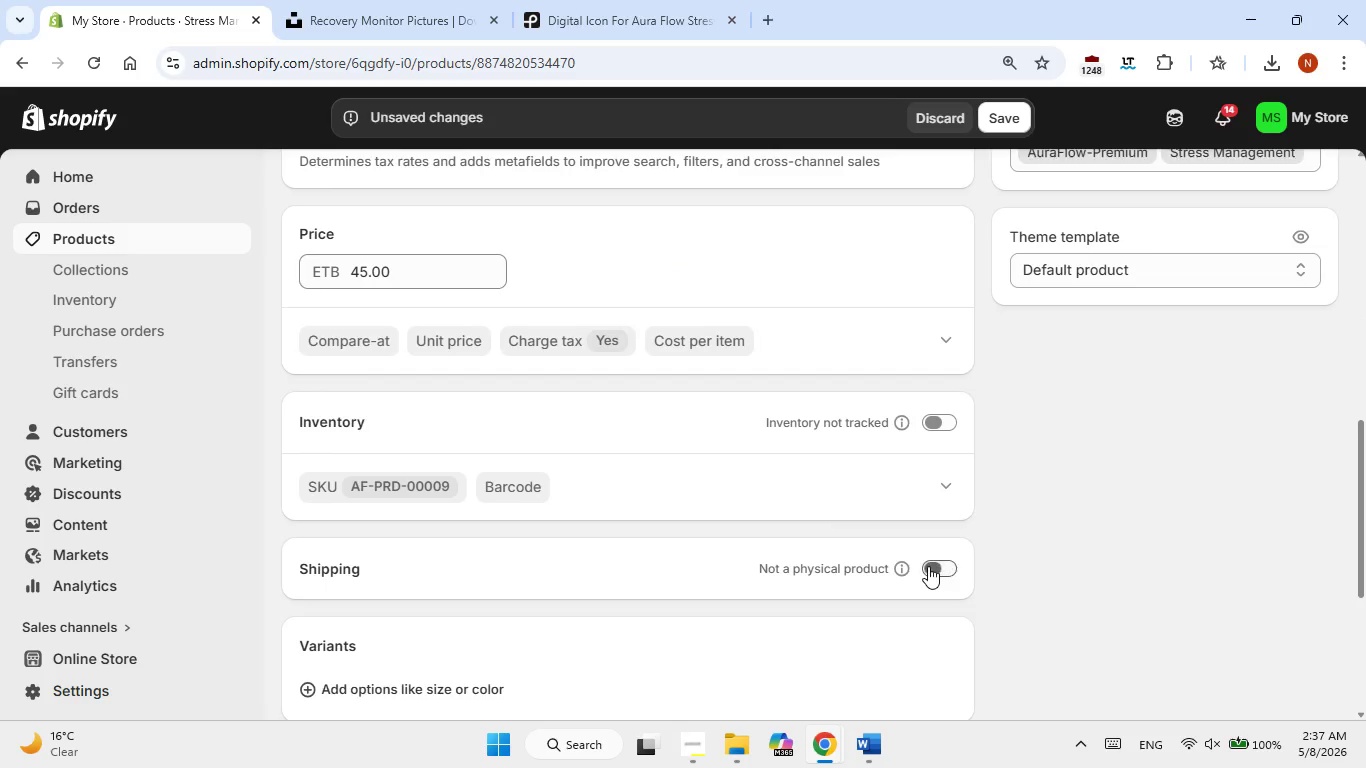 
scroll: coordinate [928, 566], scroll_direction: down, amount: 3.0
 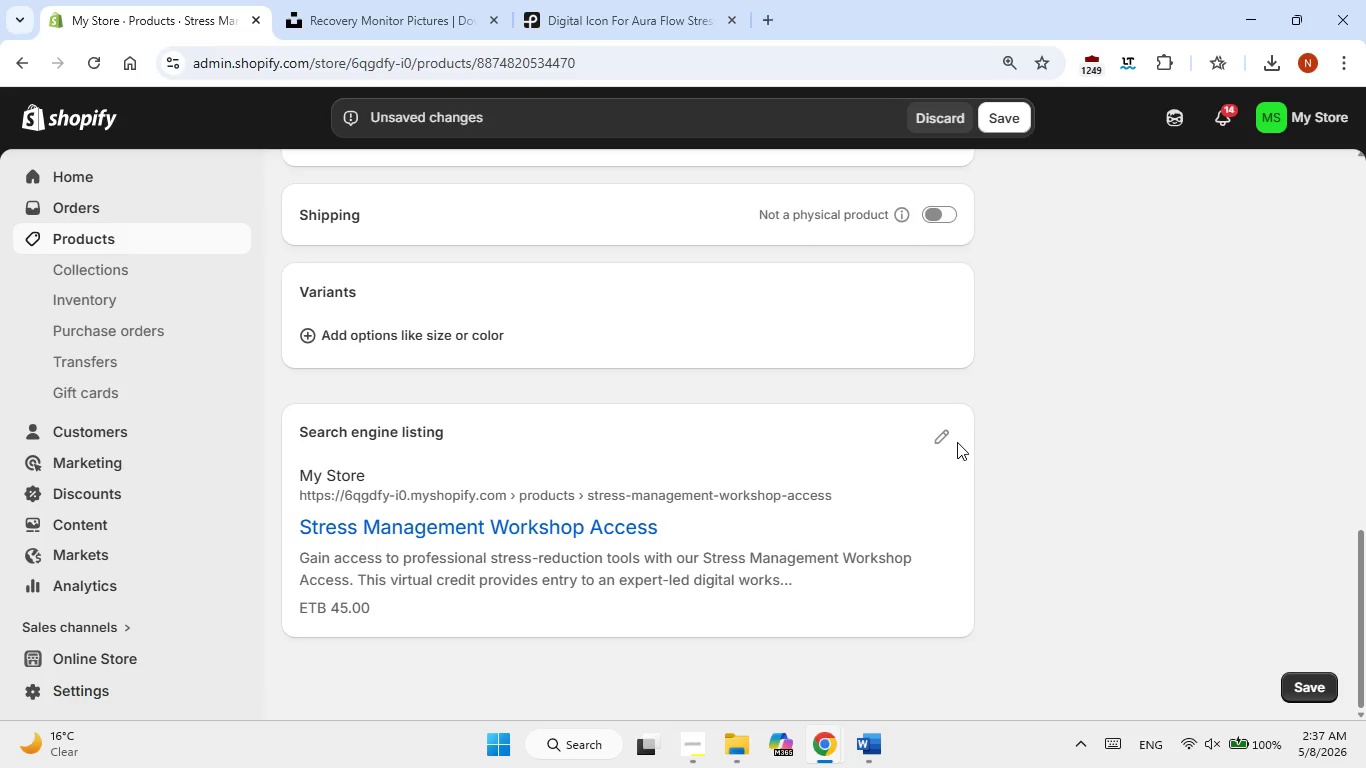 
left_click([953, 436])
 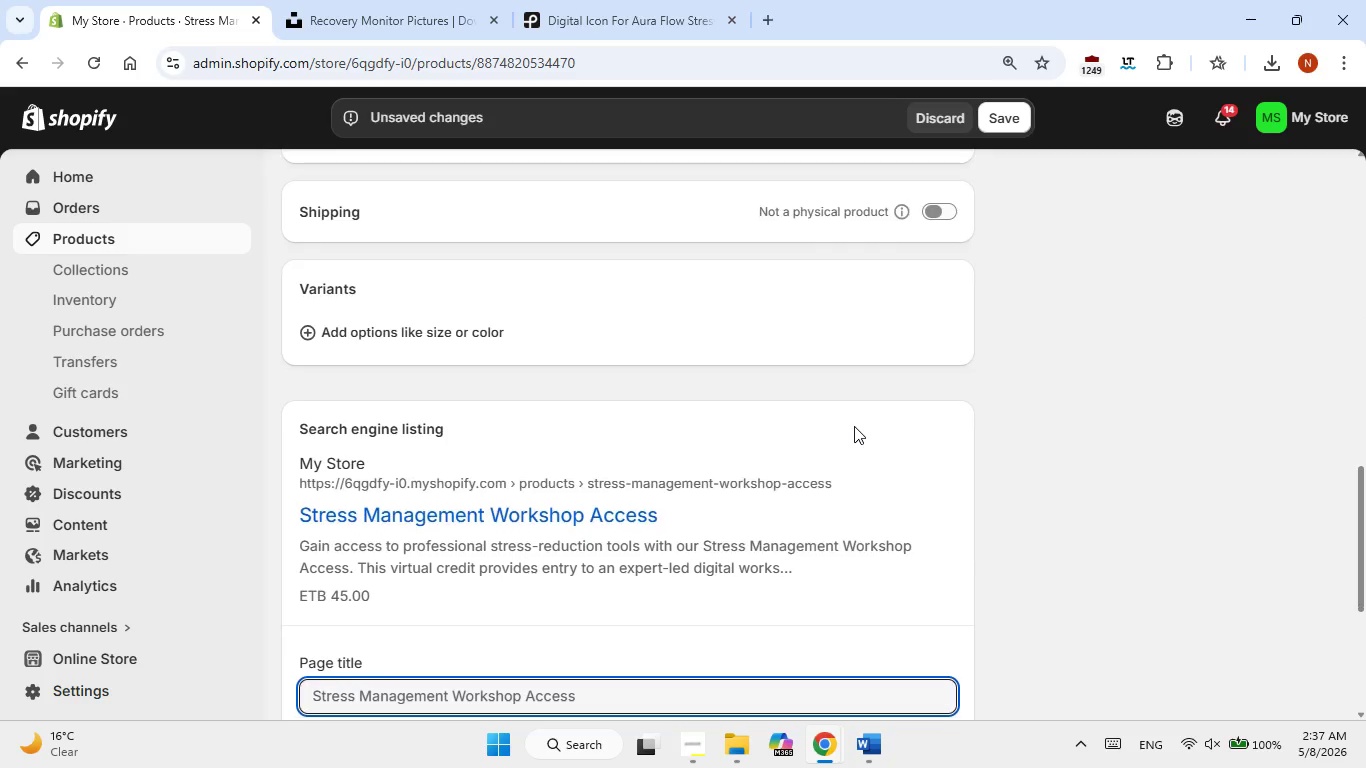 
scroll: coordinate [854, 426], scroll_direction: down, amount: 3.0
 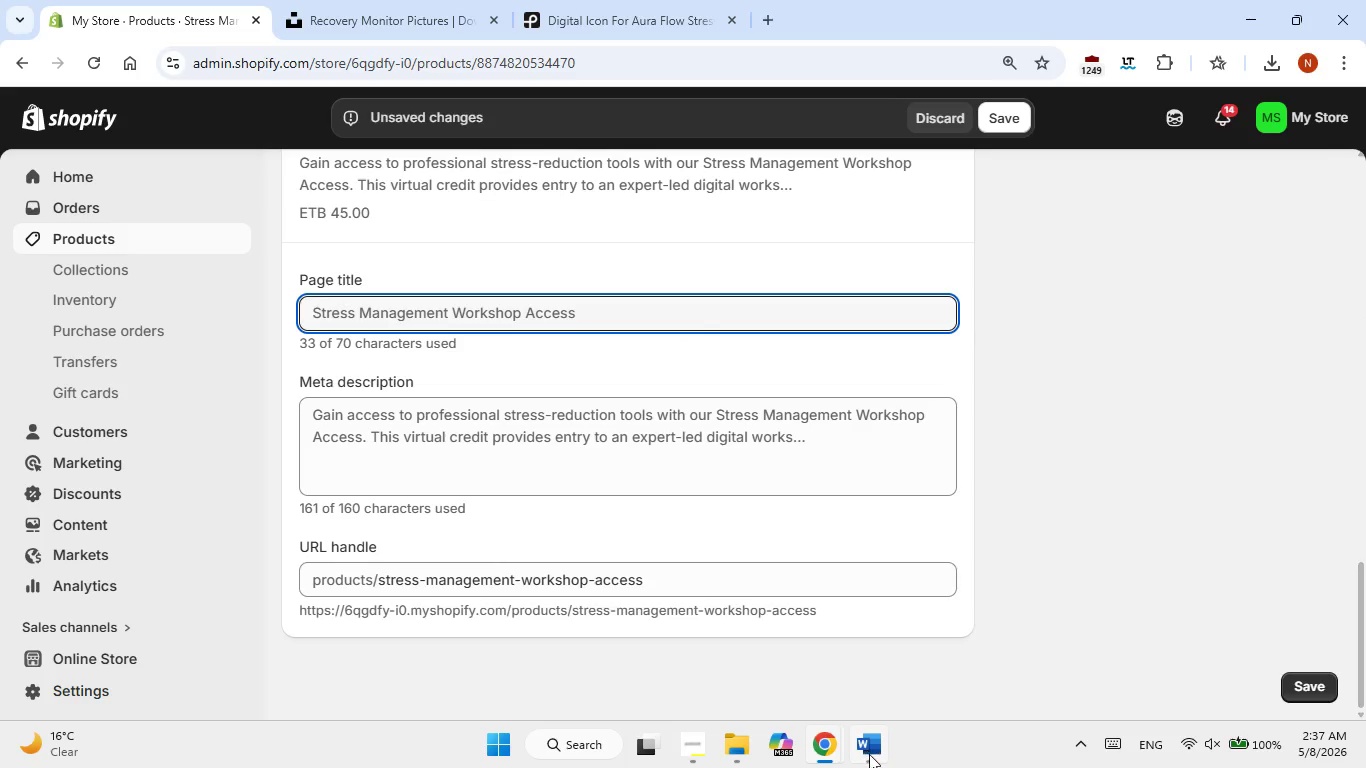 
left_click([869, 754])
 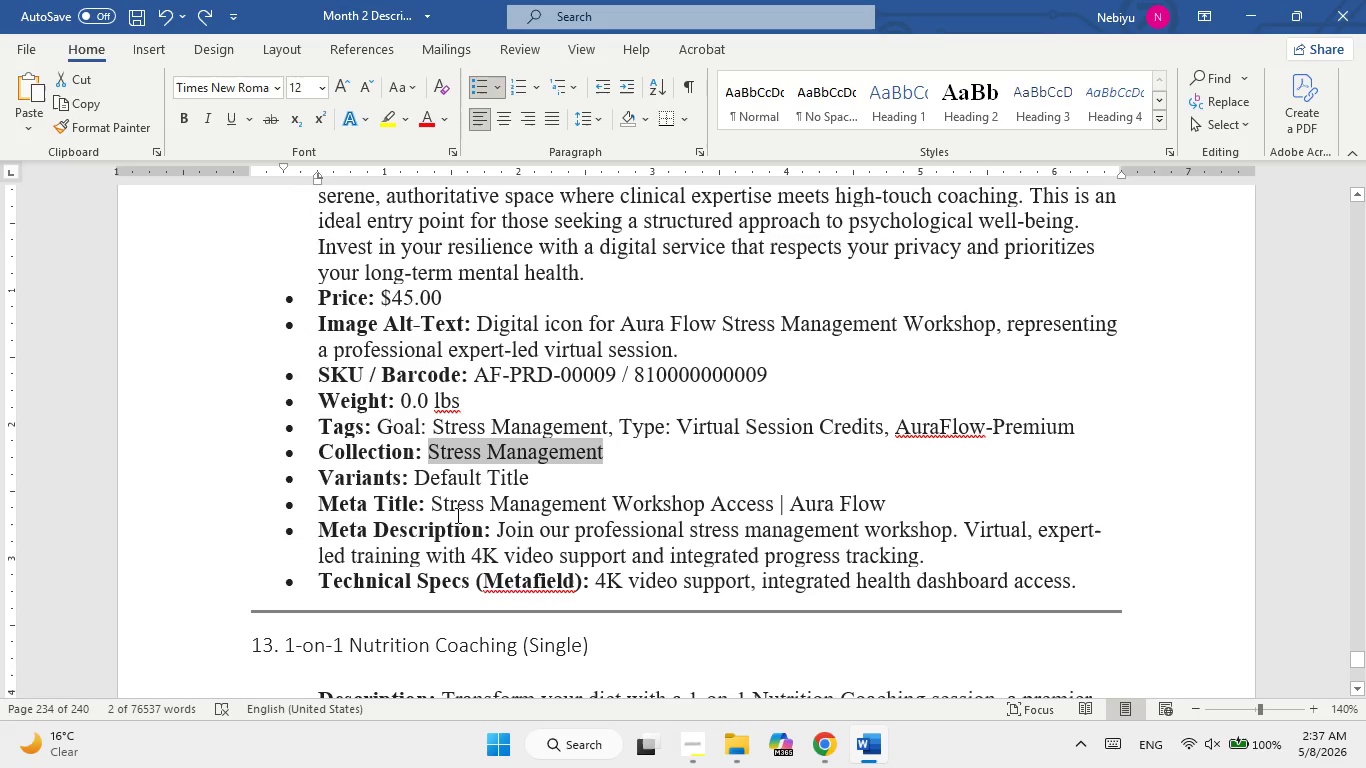 
left_click_drag(start_coordinate=[456, 506], to_coordinate=[868, 500])
 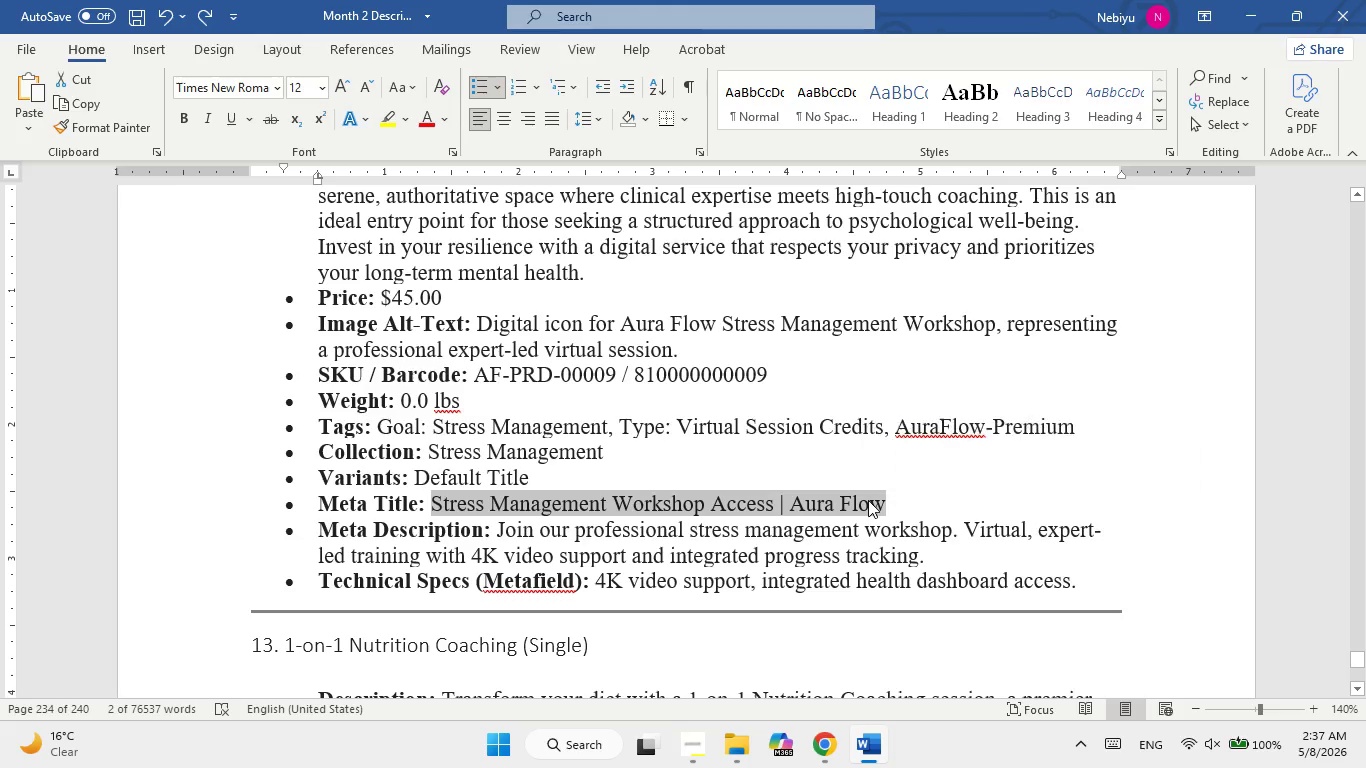 
right_click([868, 500])
 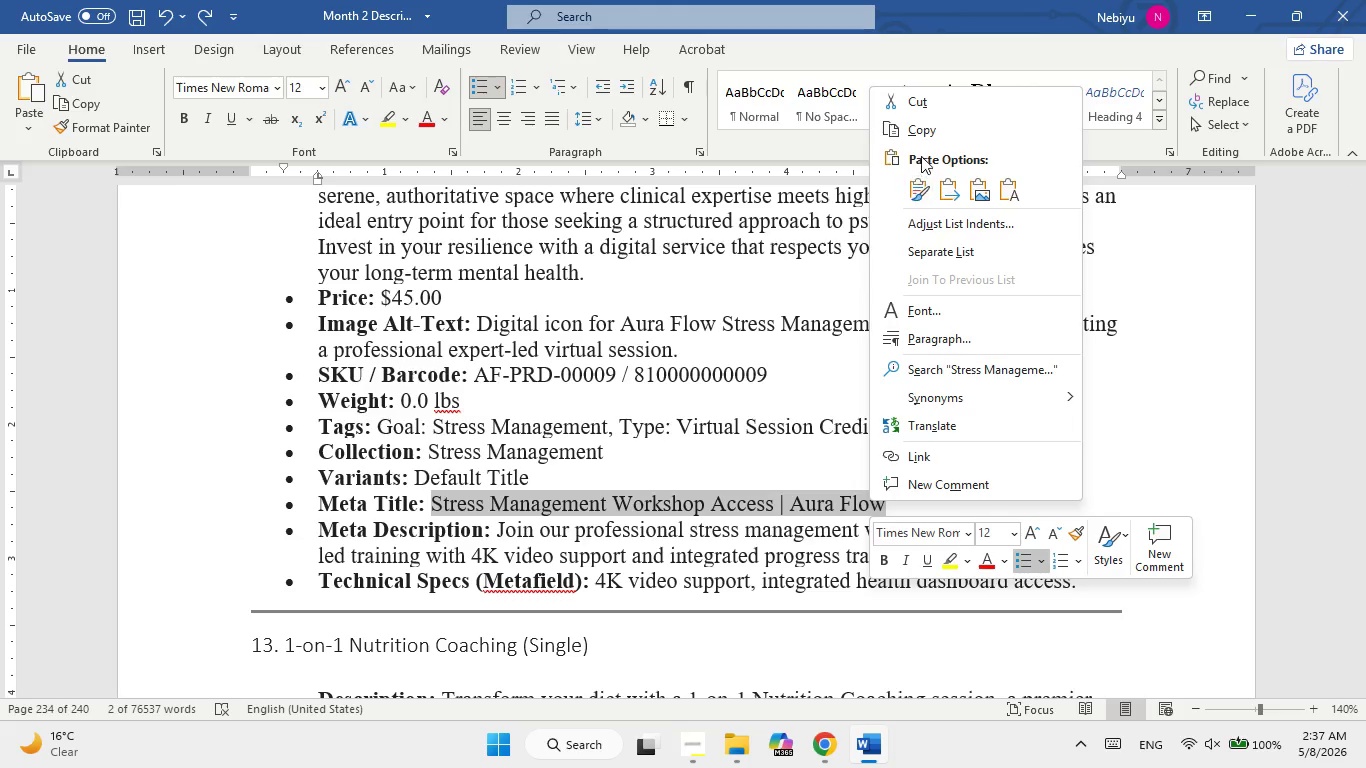 
left_click([929, 130])
 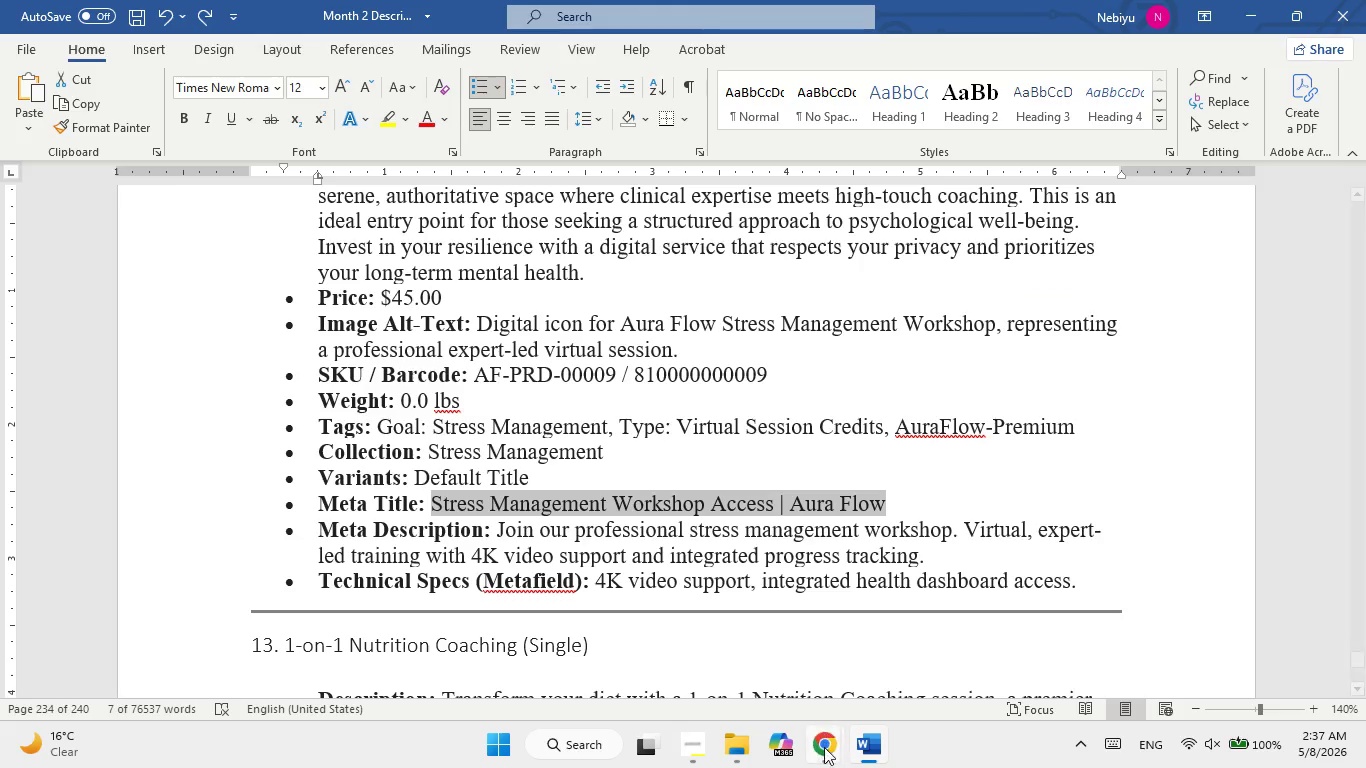 
left_click([853, 743])
 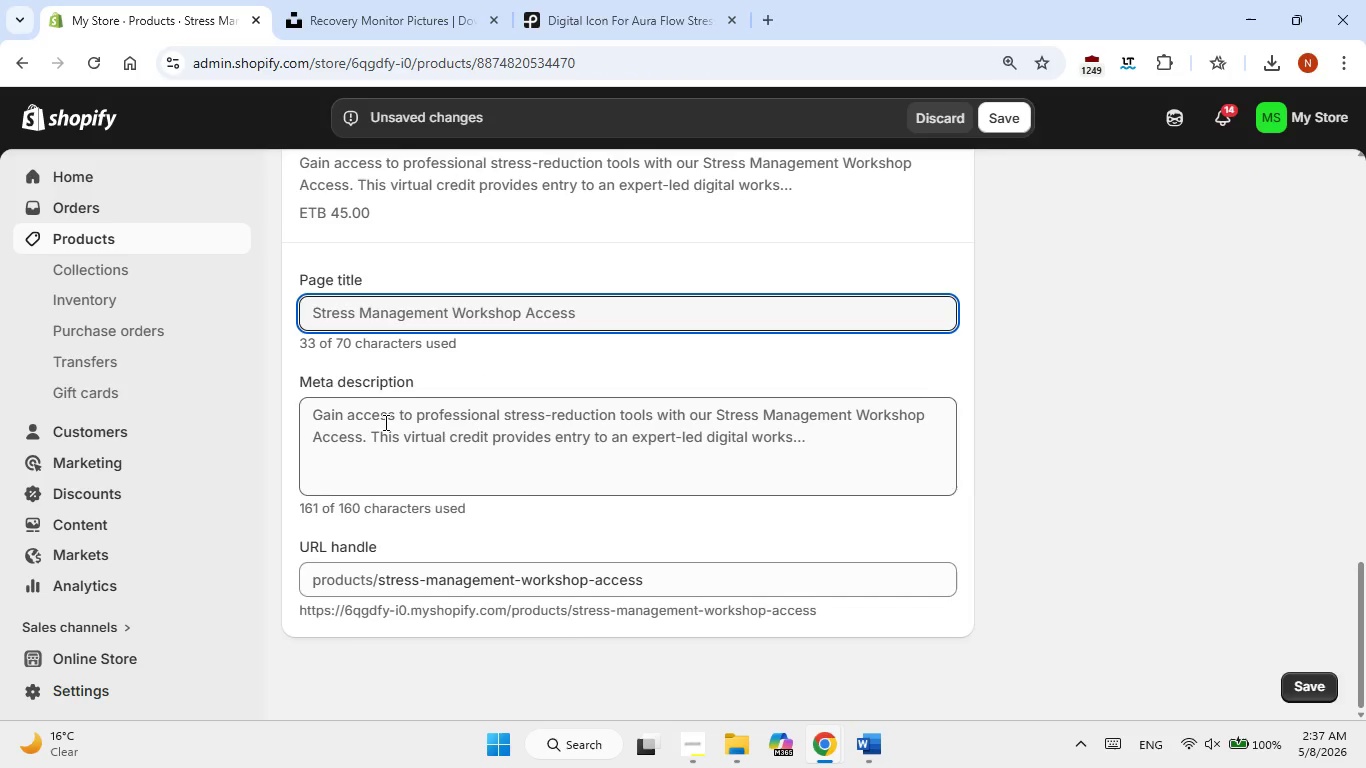 
double_click([384, 422])
 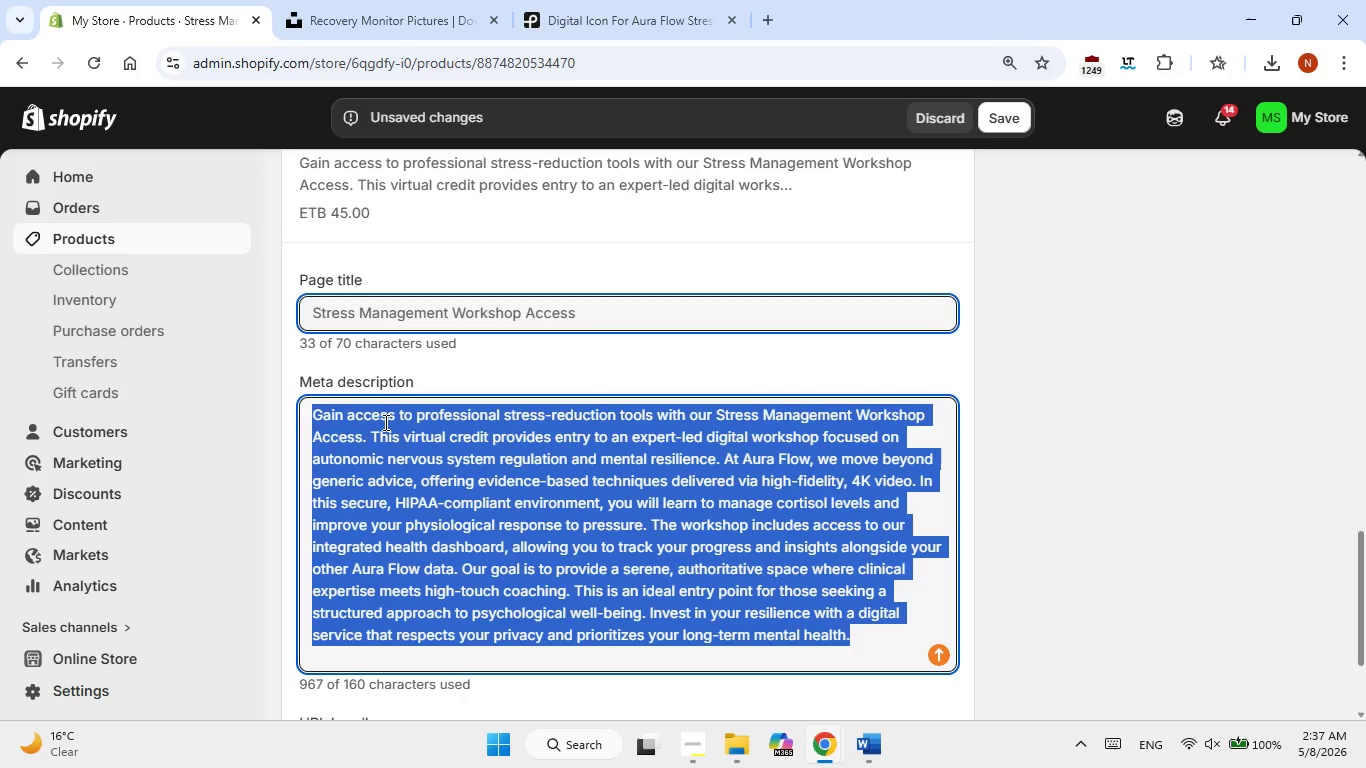 
triple_click([384, 422])
 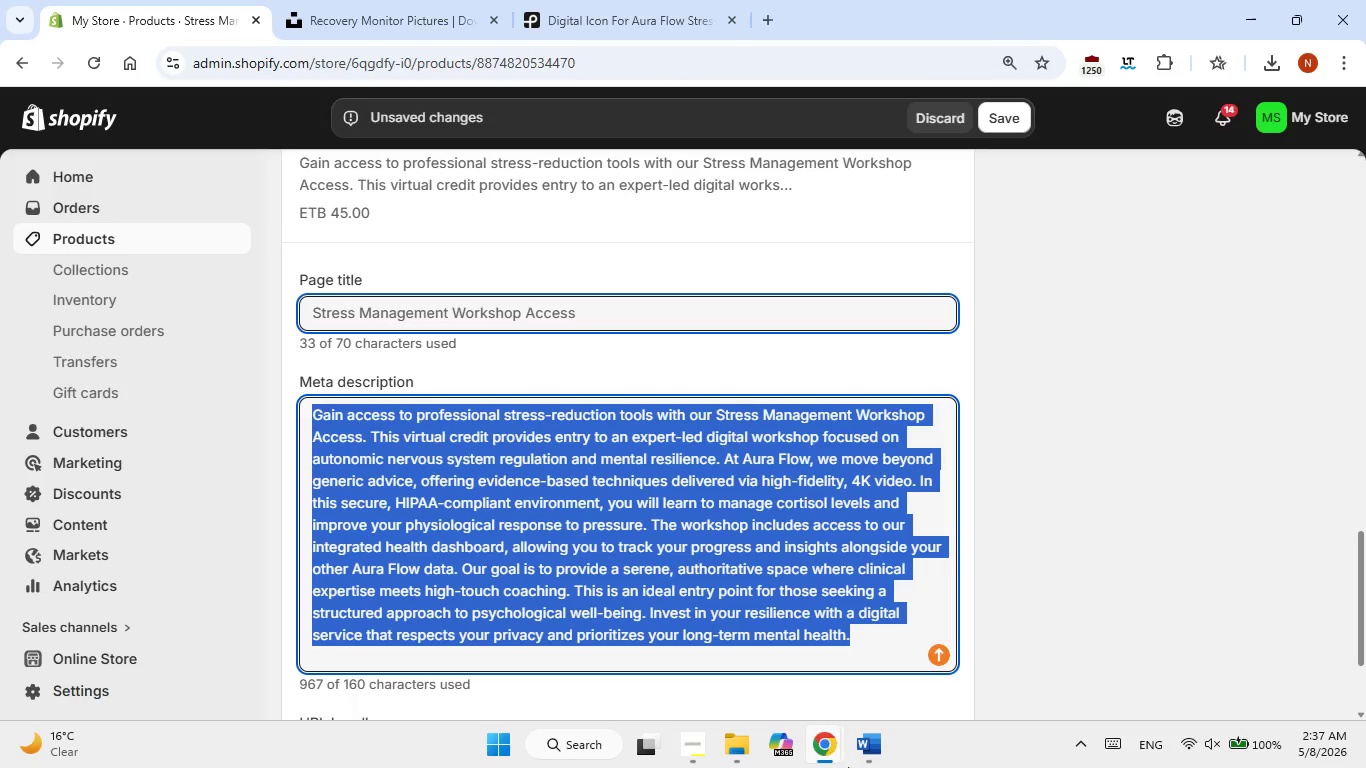 
left_click([867, 758])
 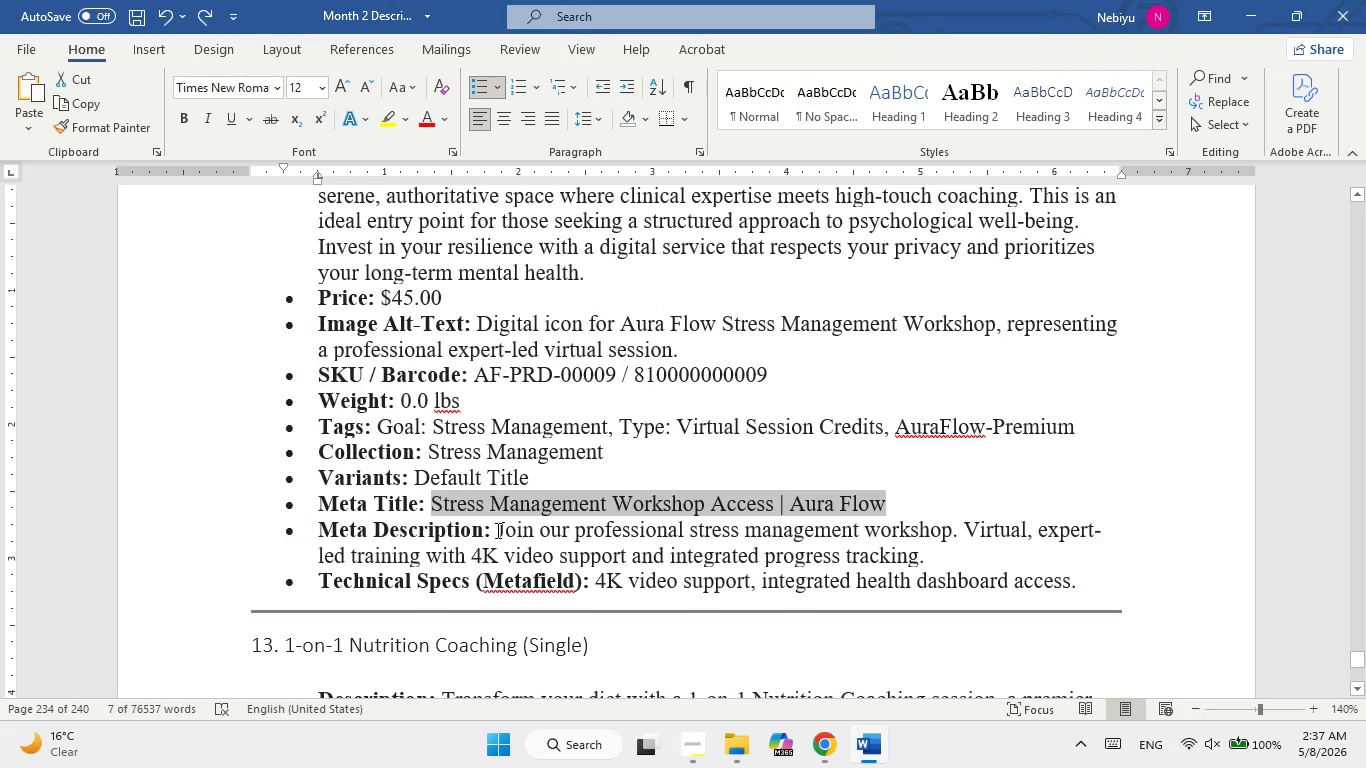 
left_click_drag(start_coordinate=[498, 532], to_coordinate=[942, 560])
 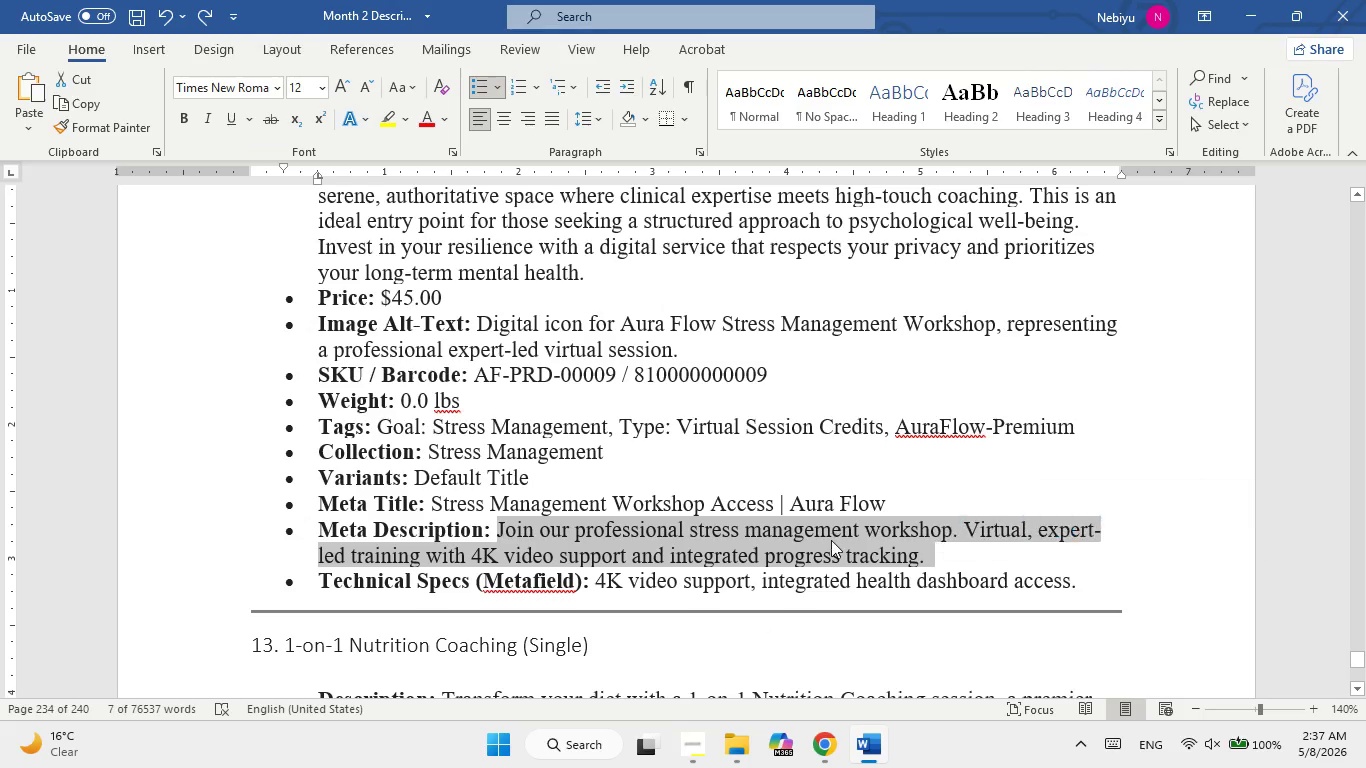 
right_click([831, 540])
 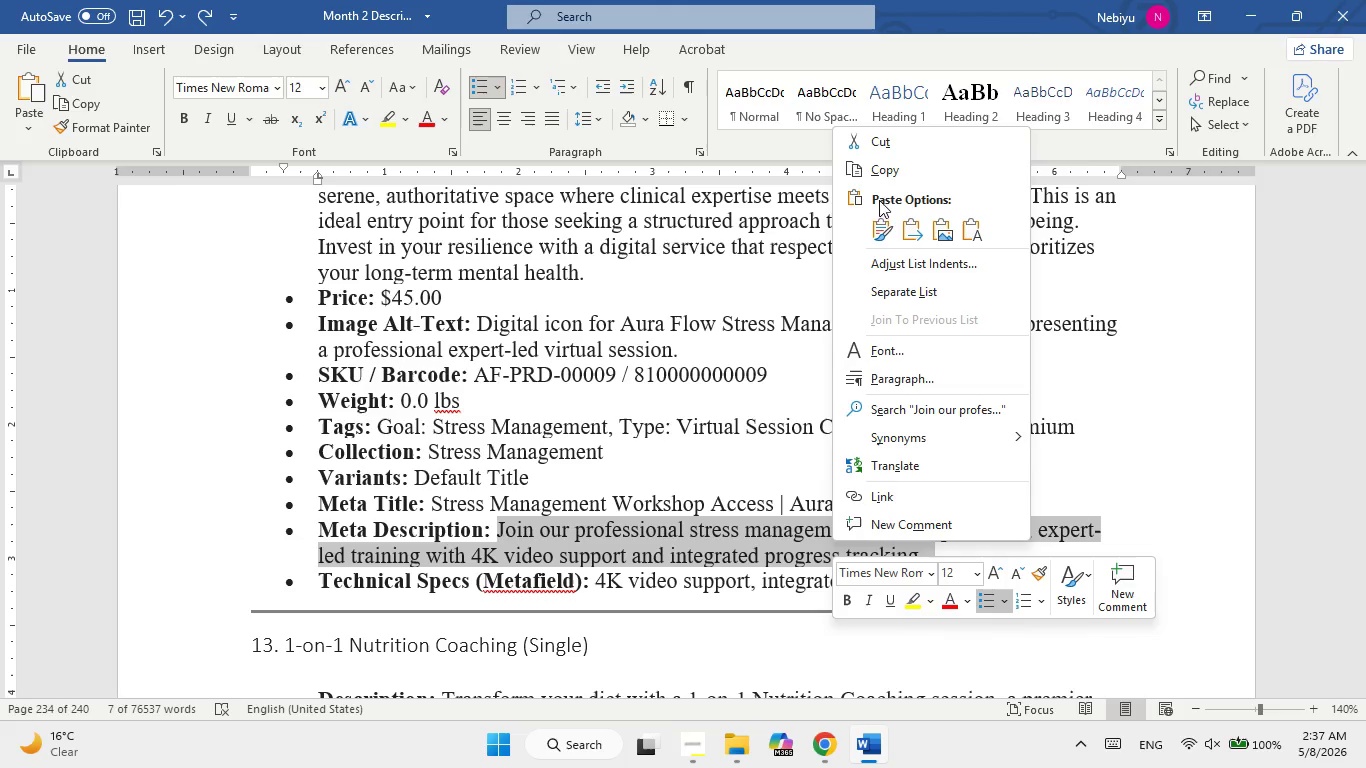 
left_click([888, 156])
 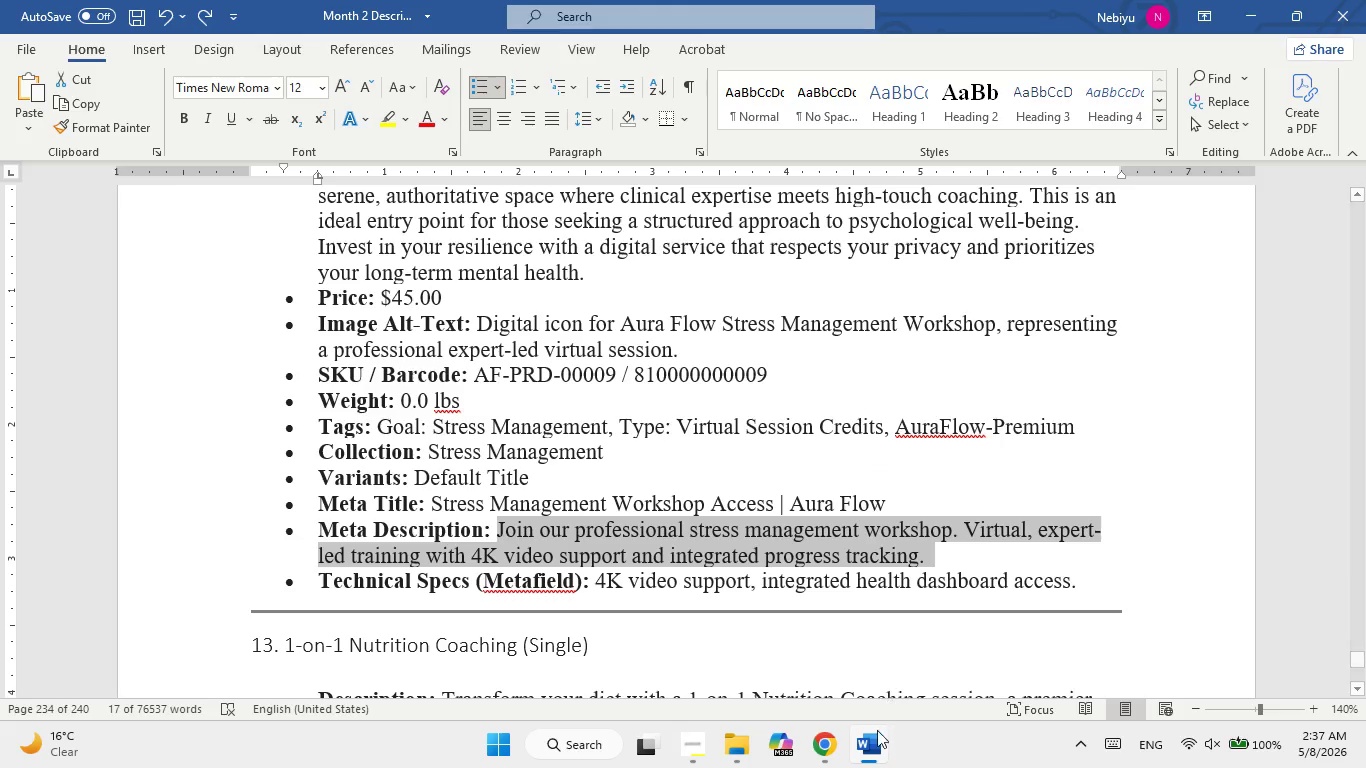 
left_click([861, 756])
 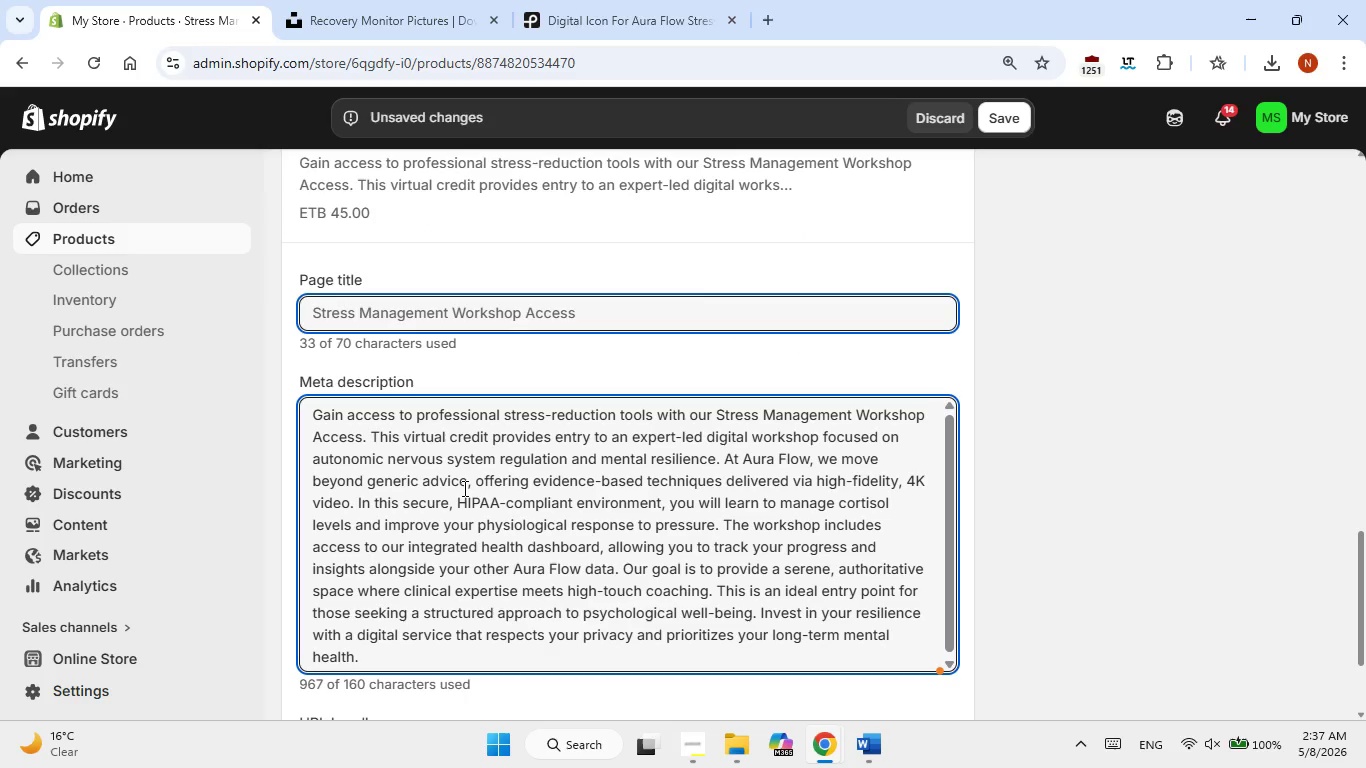 
double_click([463, 488])
 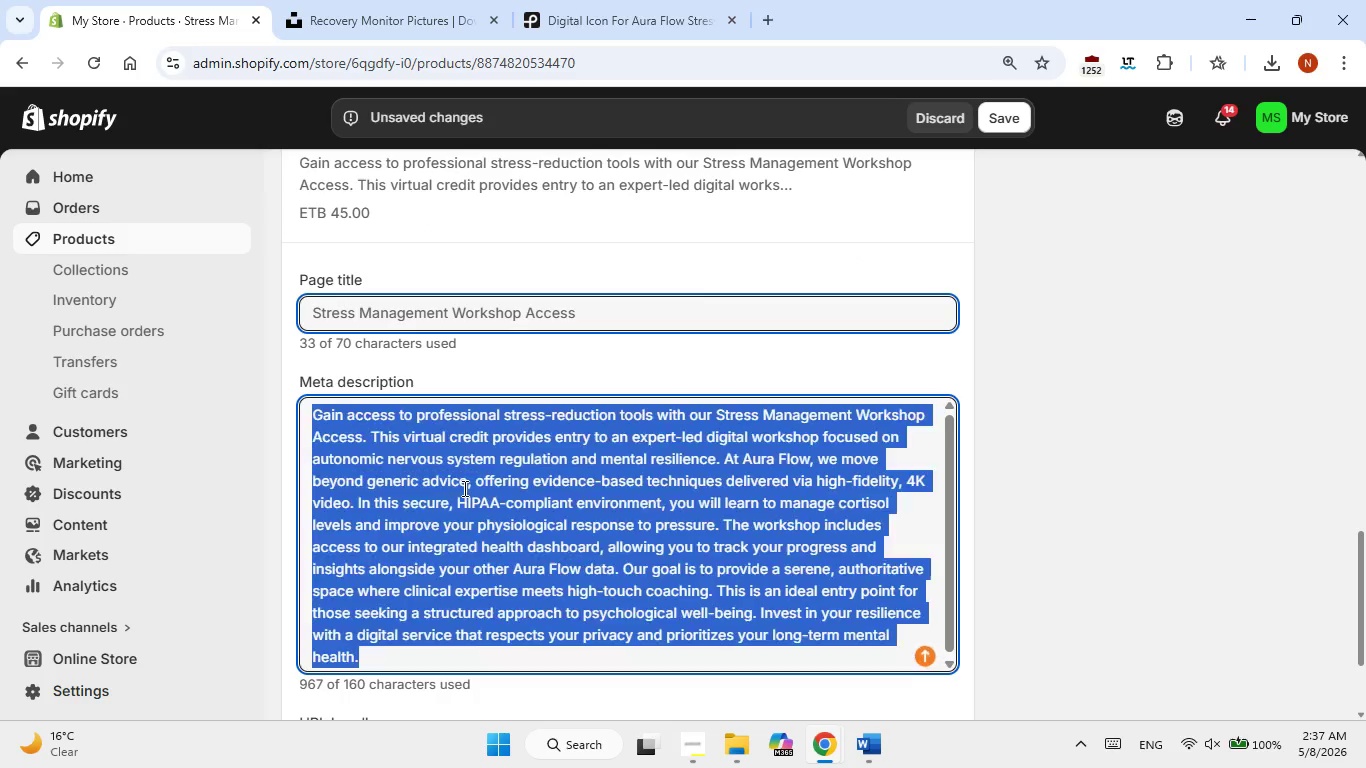 
triple_click([463, 488])
 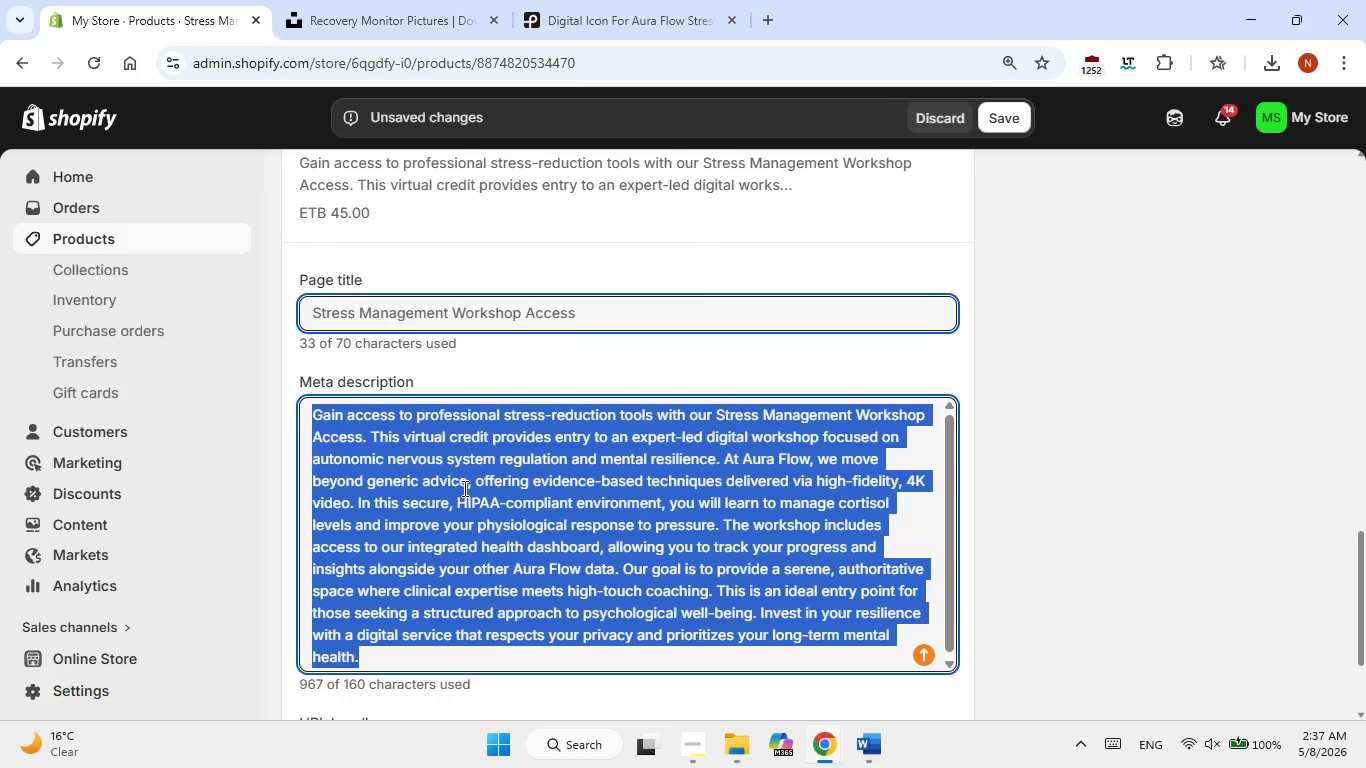 
right_click([463, 488])
 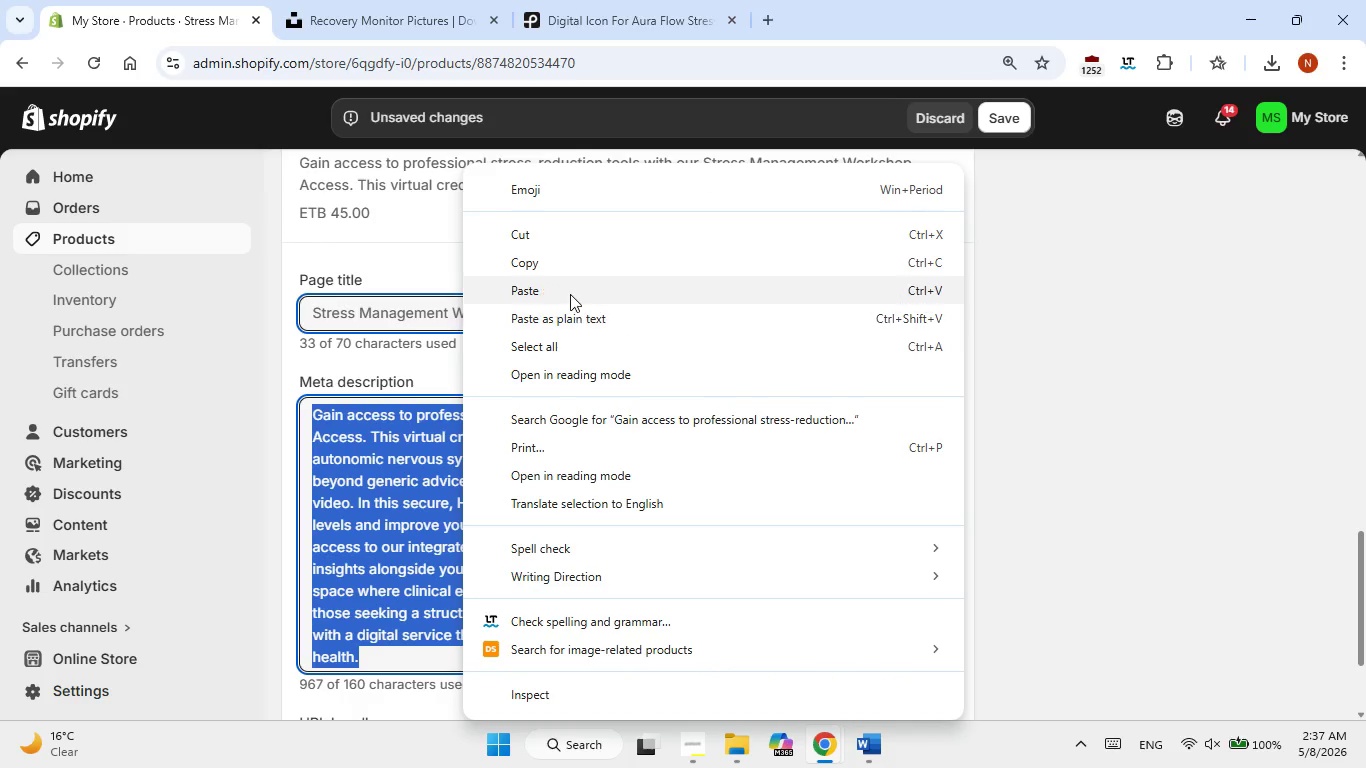 
left_click([570, 294])
 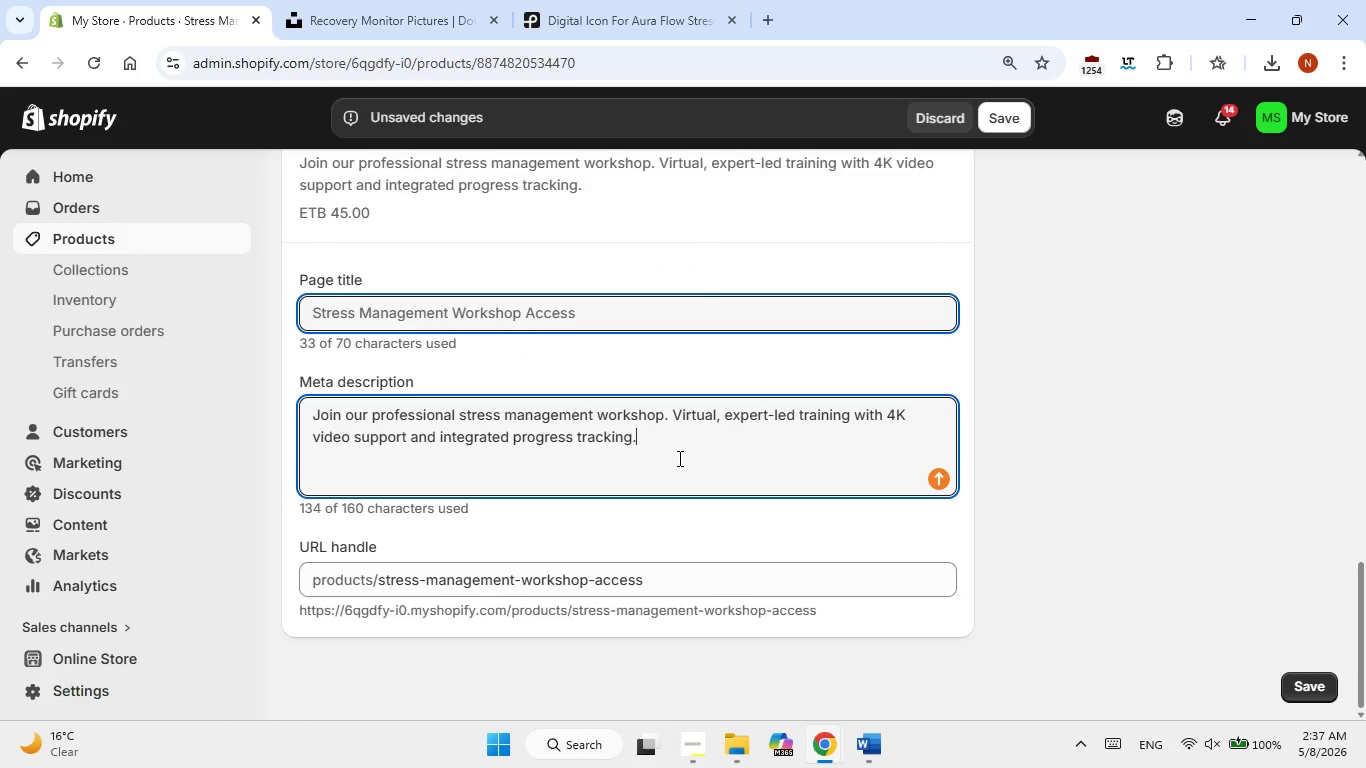 
scroll: coordinate [678, 458], scroll_direction: up, amount: 1.0
 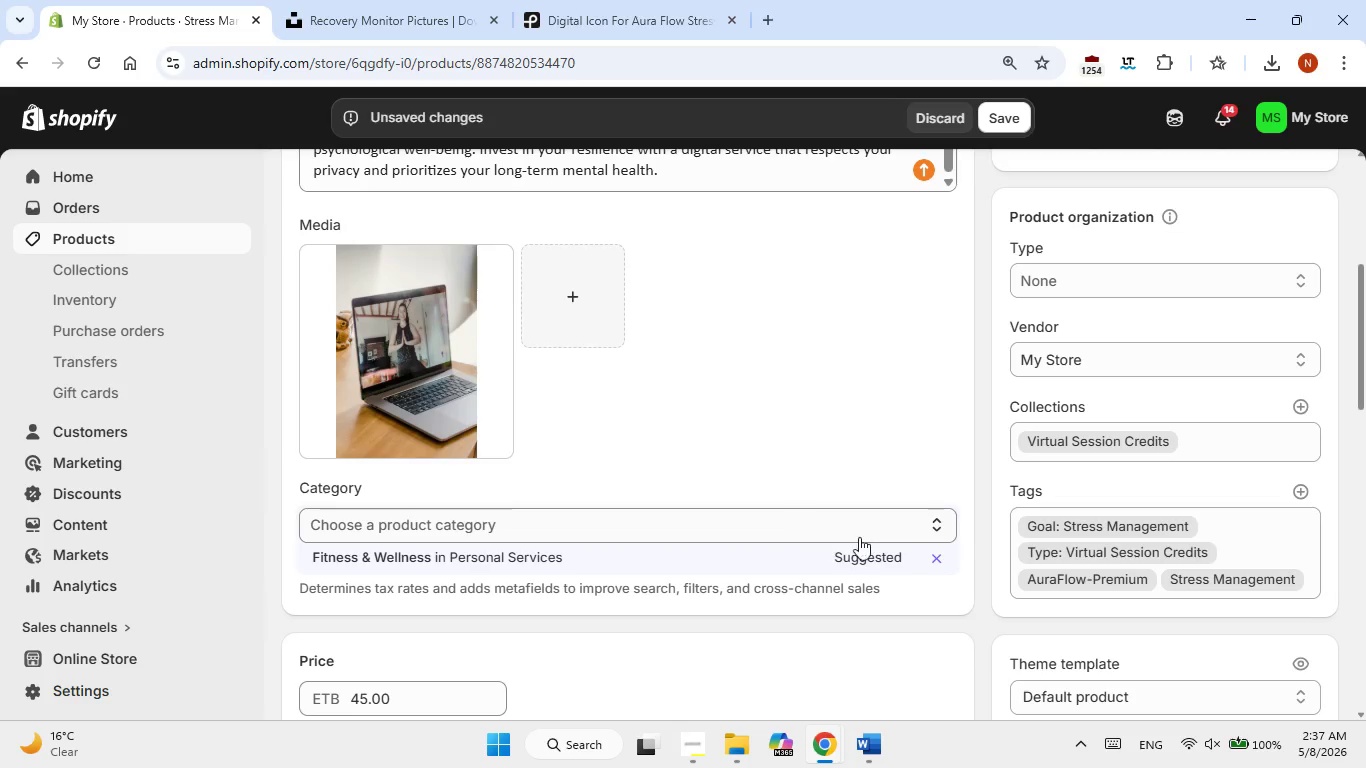 
left_click([886, 560])
 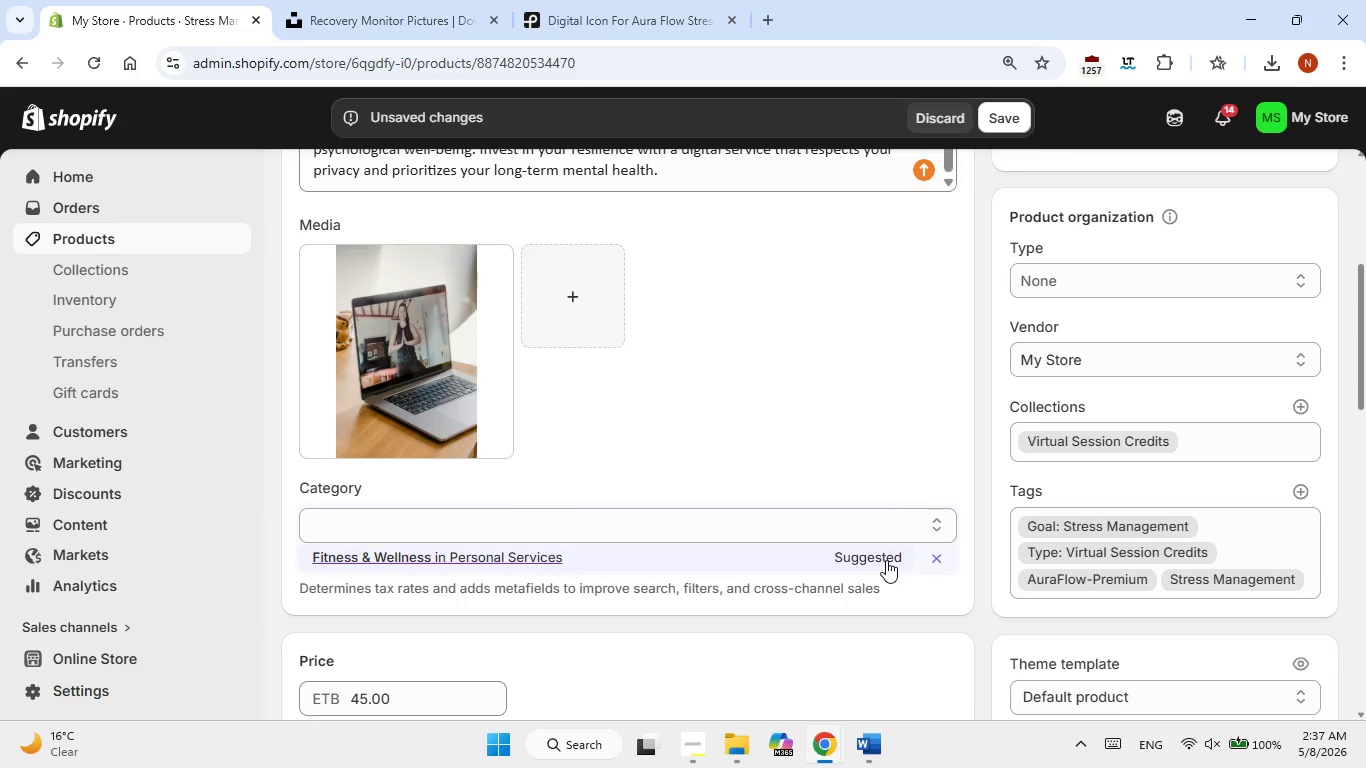 
scroll: coordinate [886, 560], scroll_direction: up, amount: 4.0
 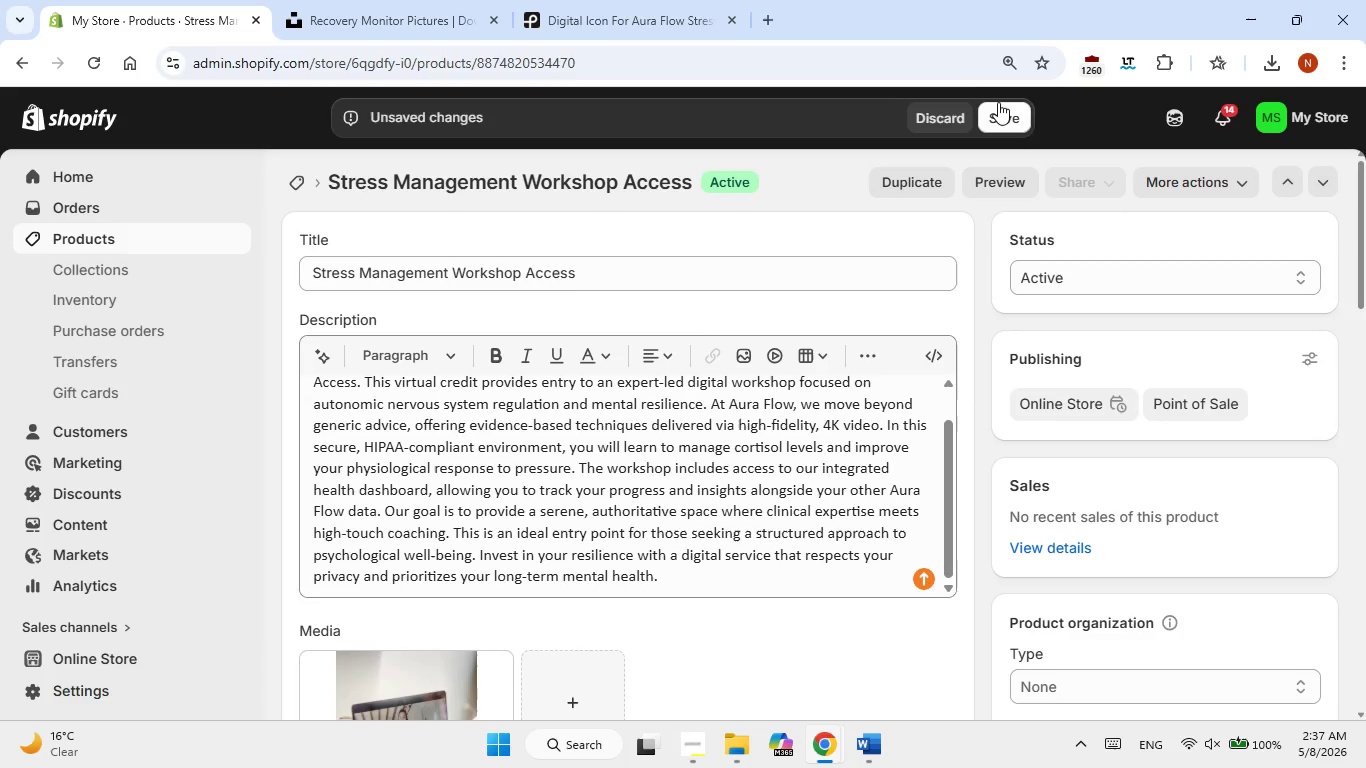 
left_click([998, 102])
 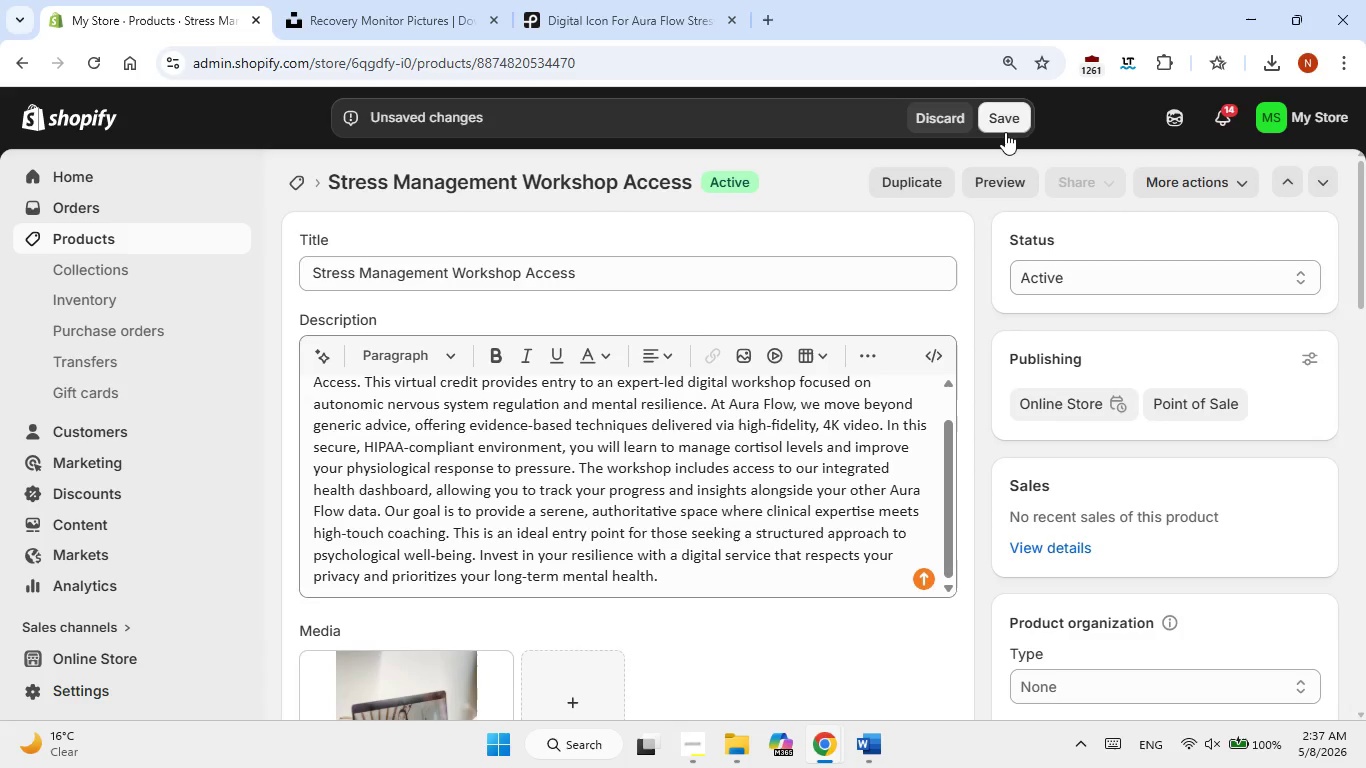 
left_click([1005, 132])
 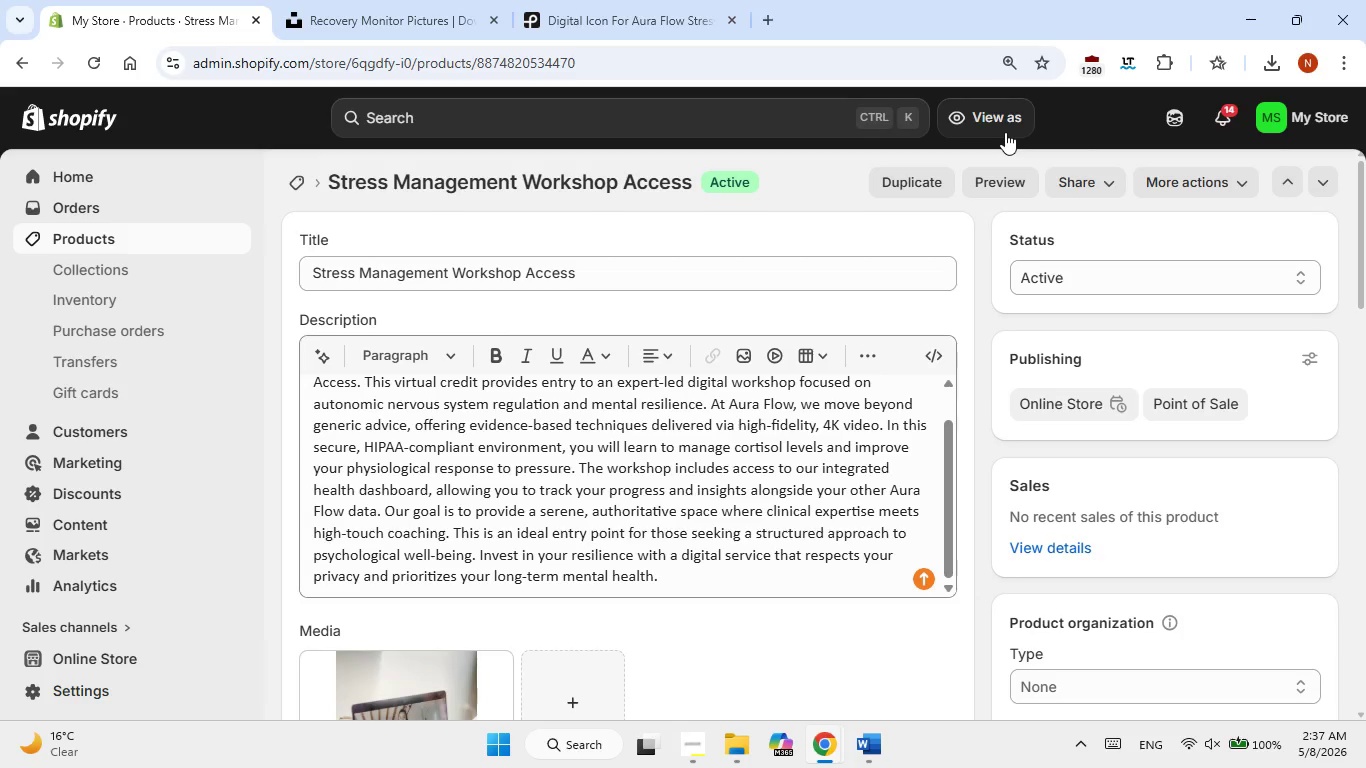 
wait(19.83)
 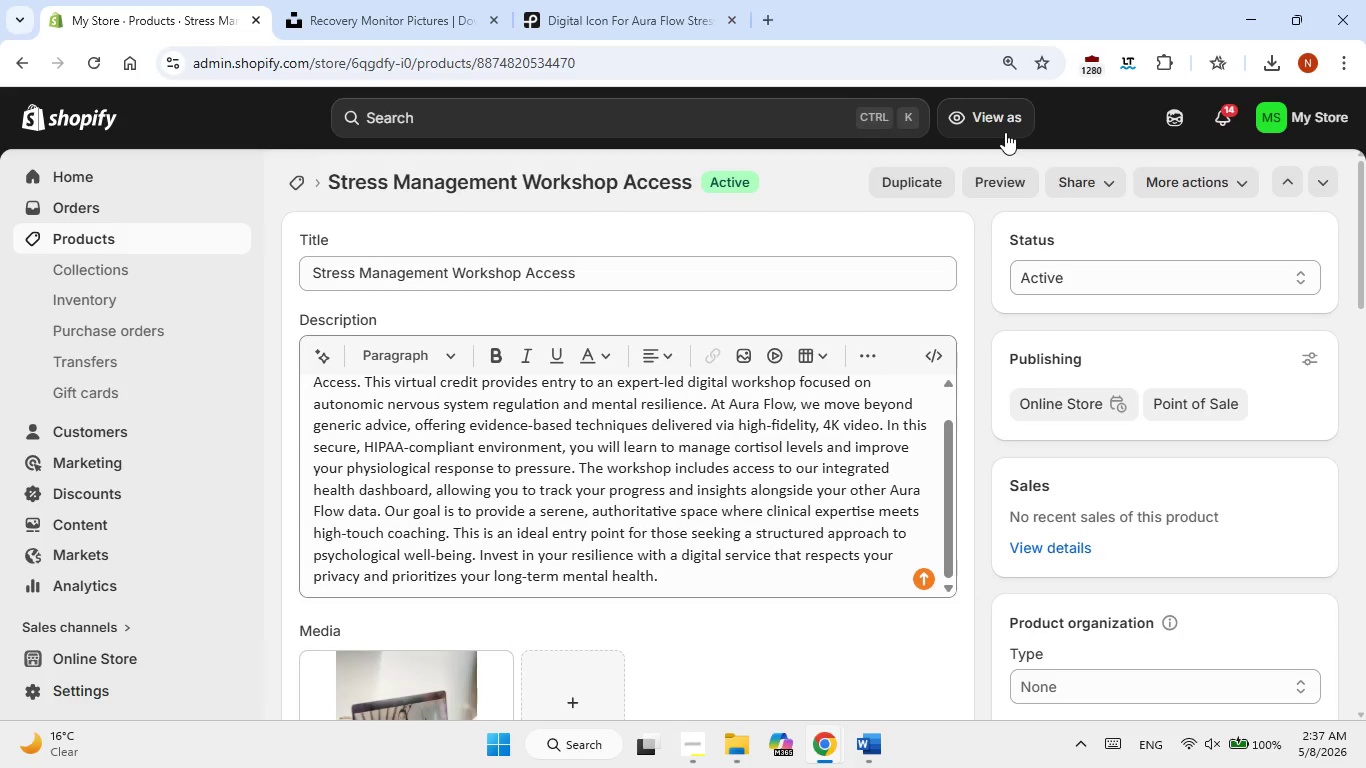 
left_click([861, 743])
 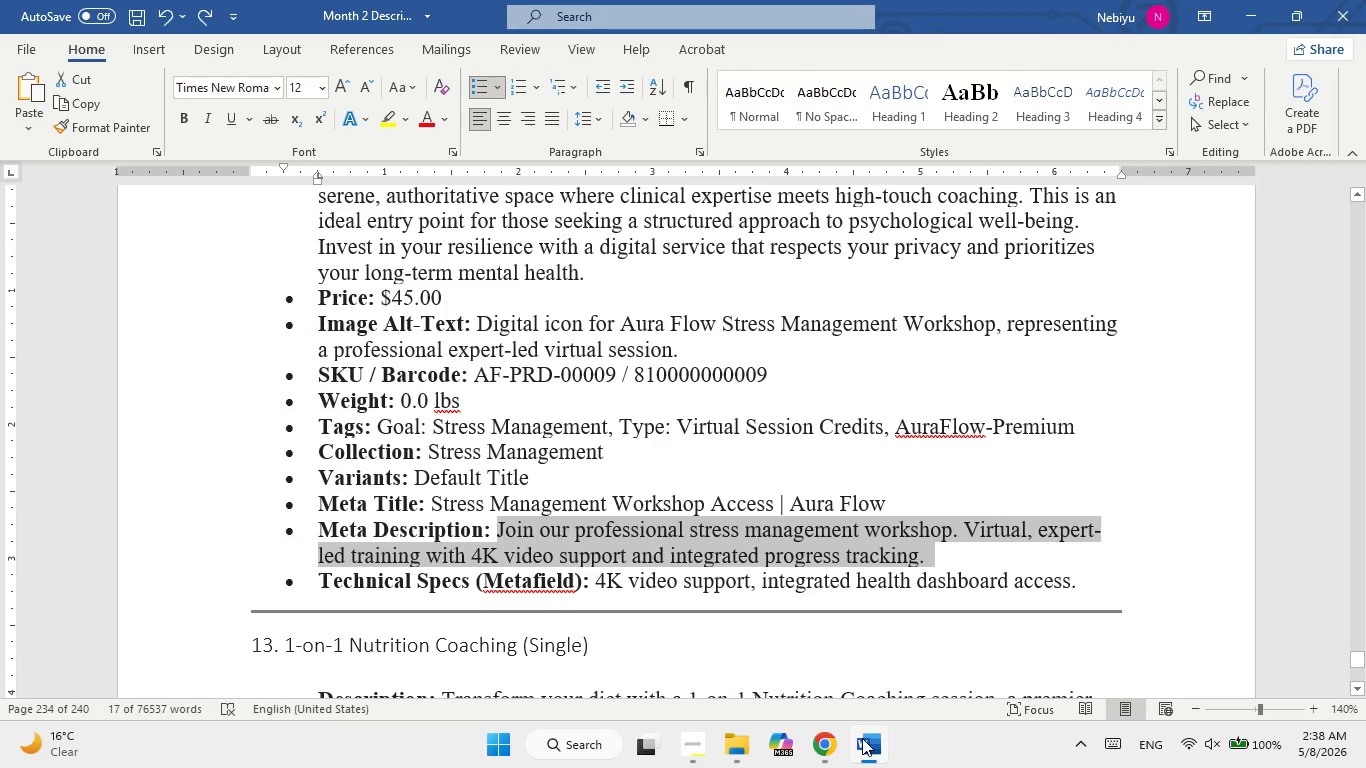 
scroll: coordinate [858, 523], scroll_direction: down, amount: 5.0
 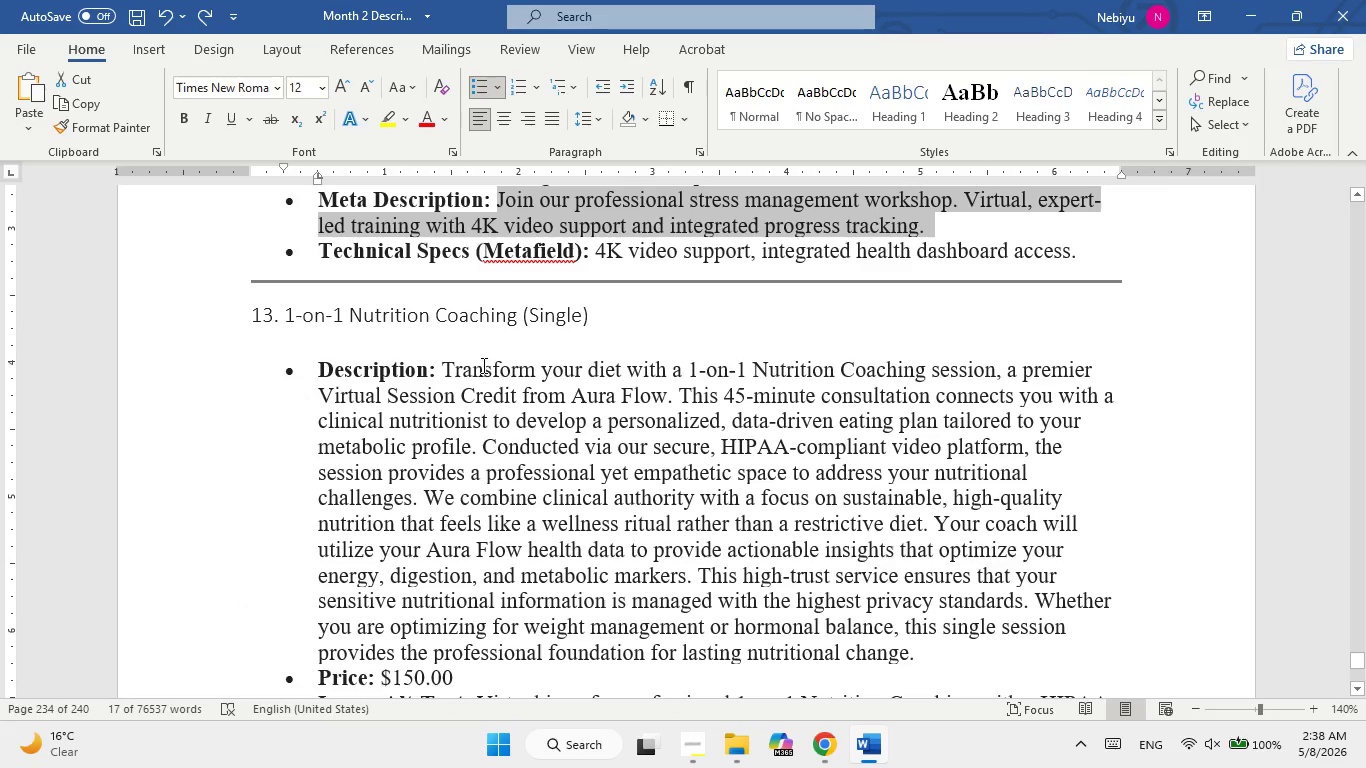 
left_click_drag(start_coordinate=[482, 365], to_coordinate=[936, 660])
 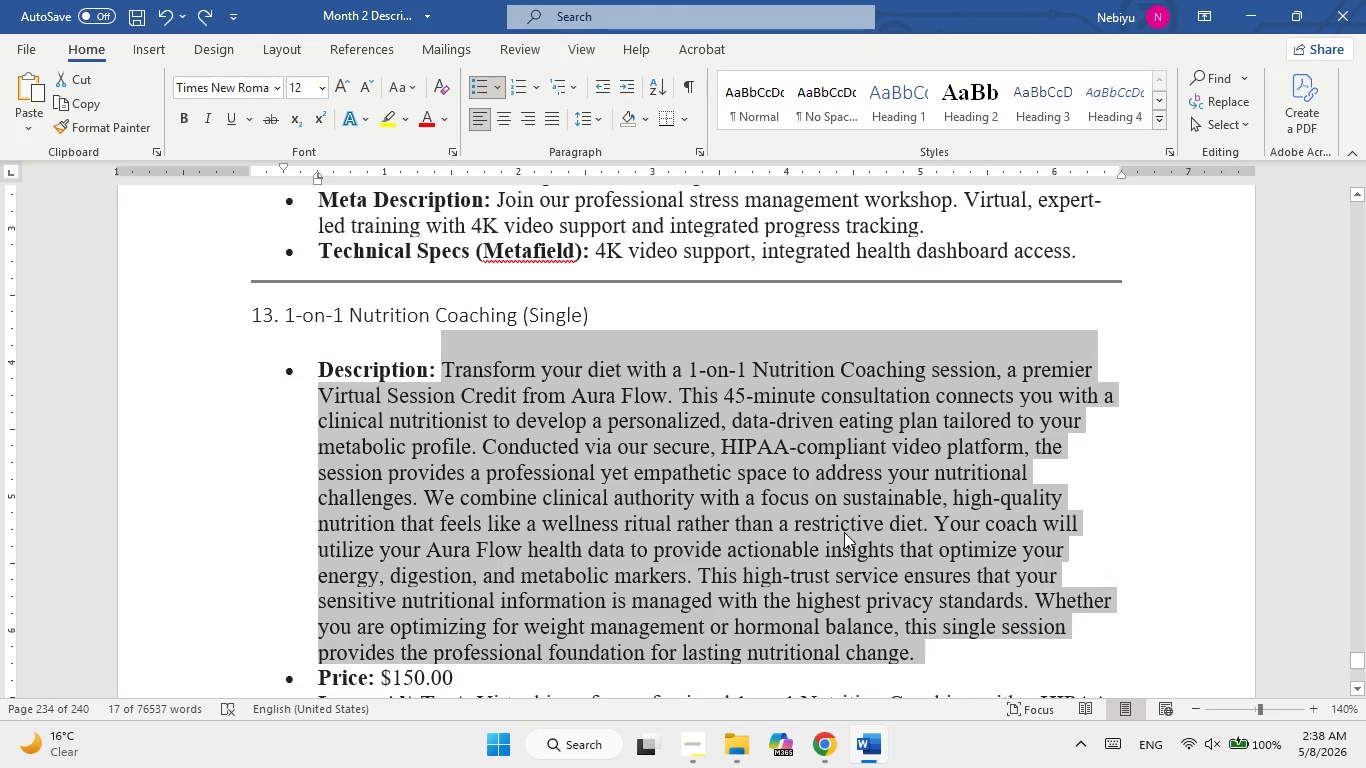 
right_click([844, 532])
 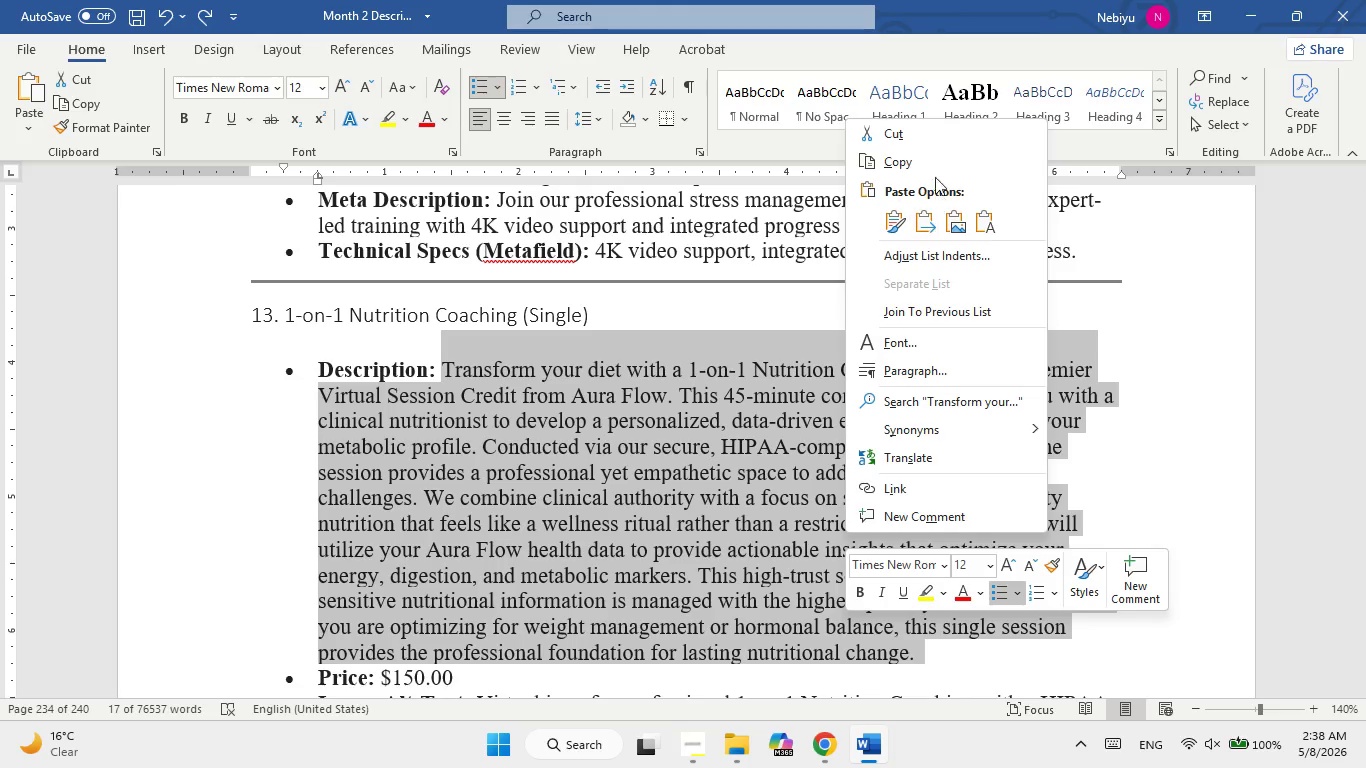 
left_click([936, 167])
 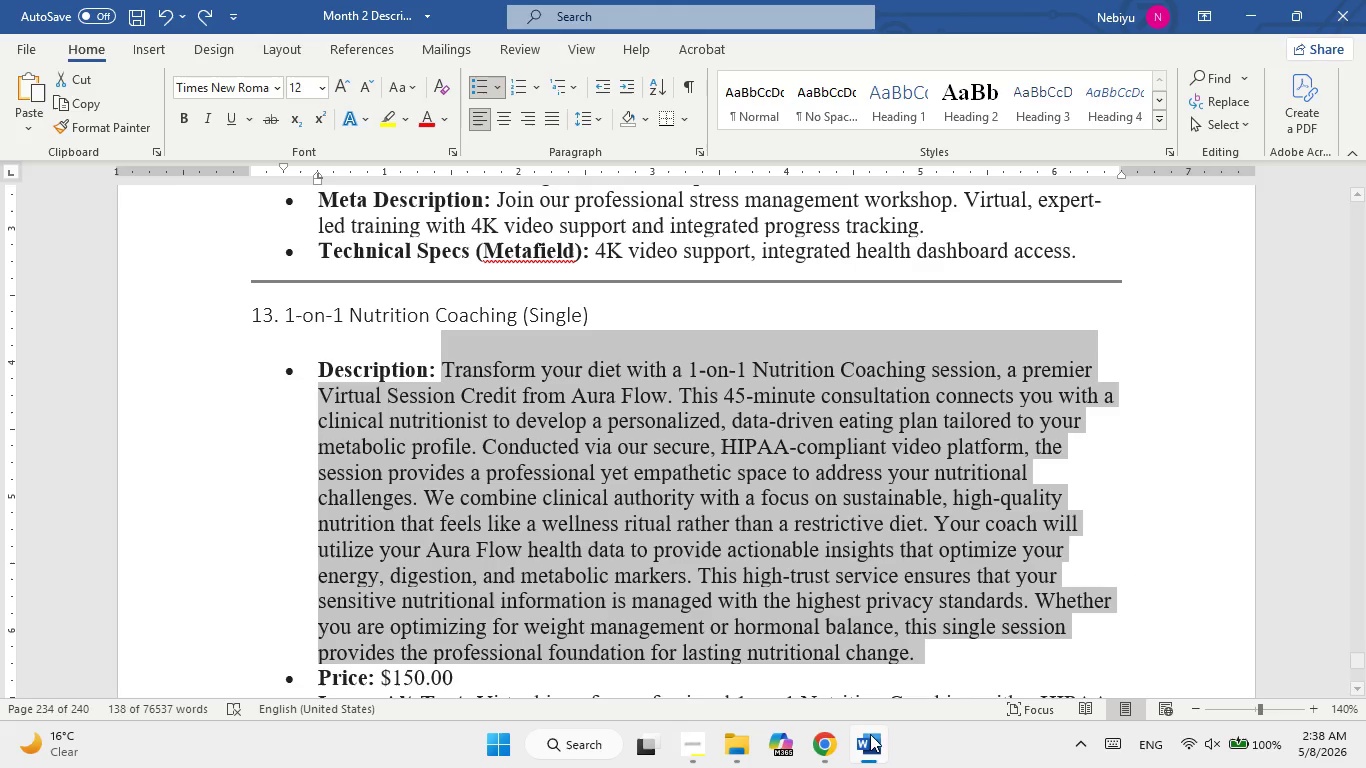 
left_click([878, 746])
 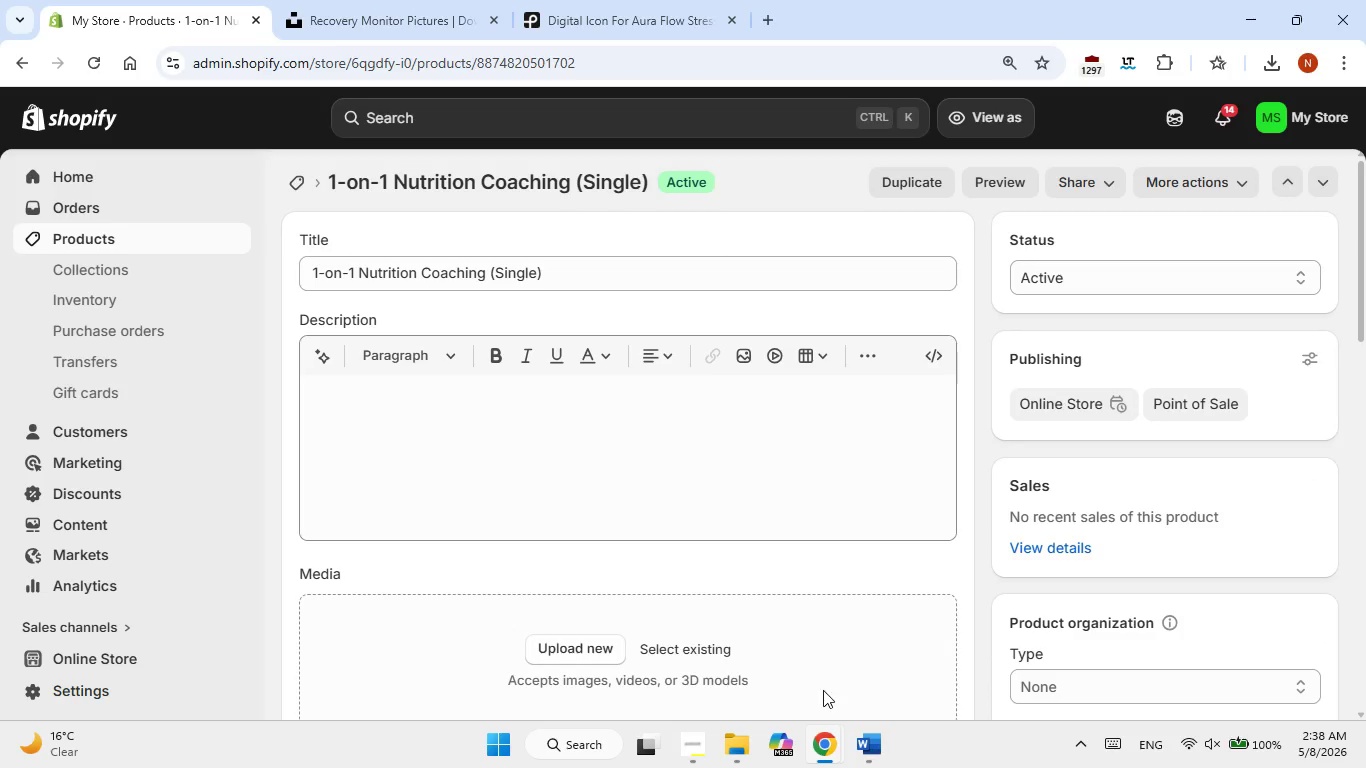 
left_click([599, 464])
 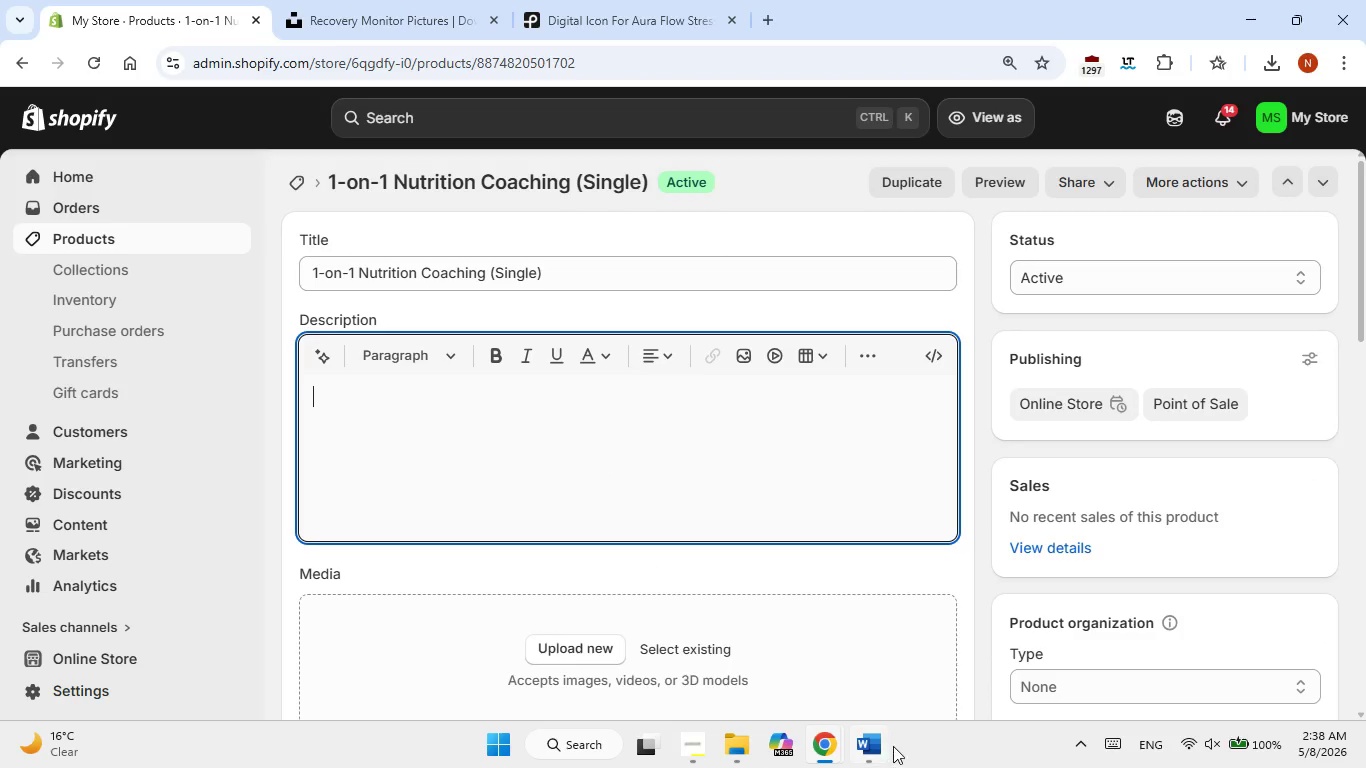 
left_click([881, 750])
 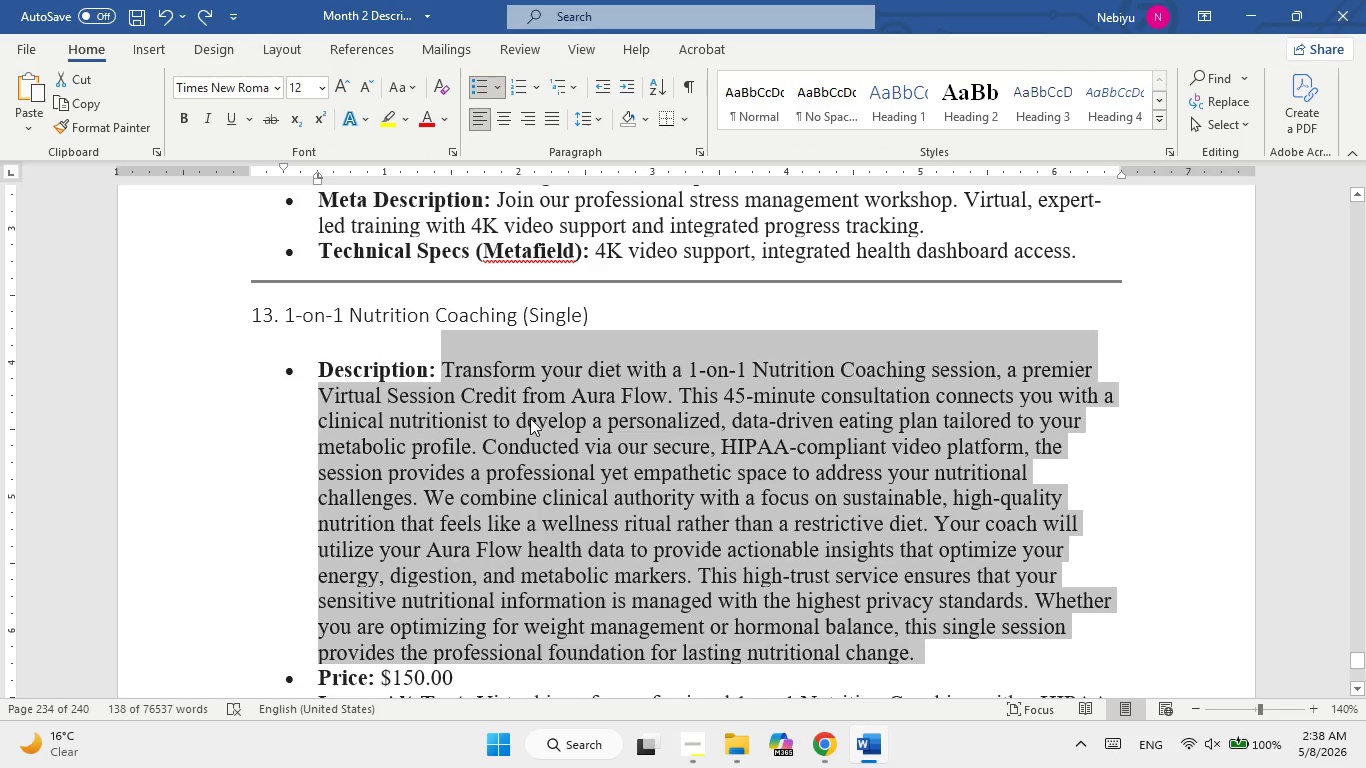 
right_click([530, 418])
 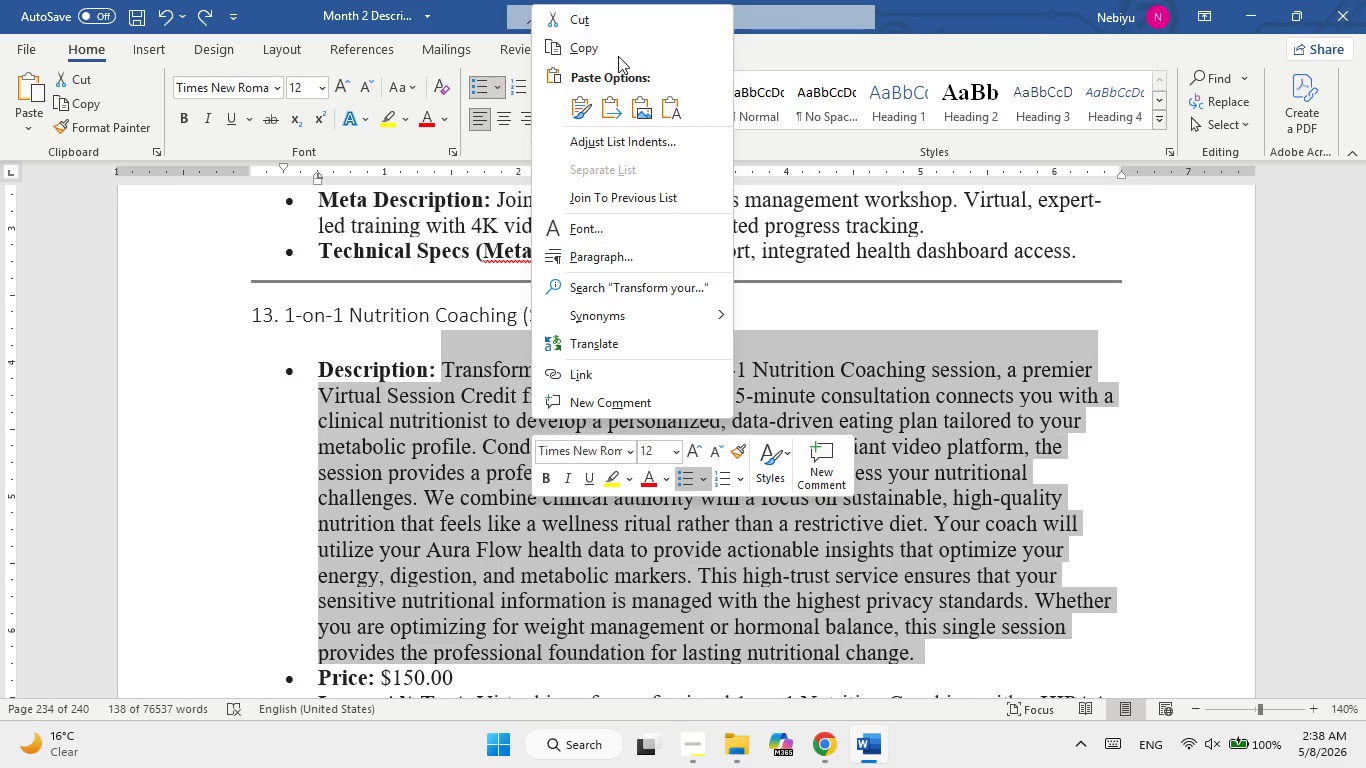 
left_click([618, 56])
 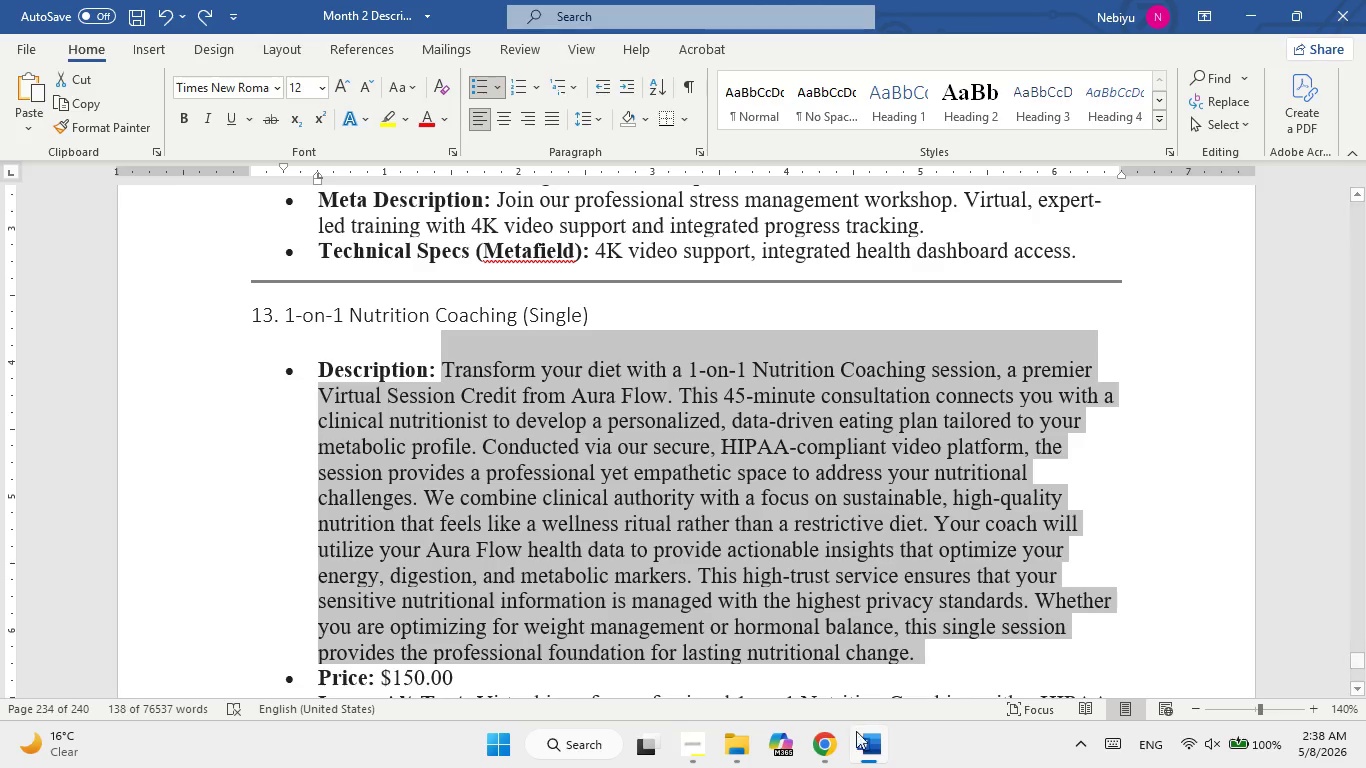 
left_click([862, 747])
 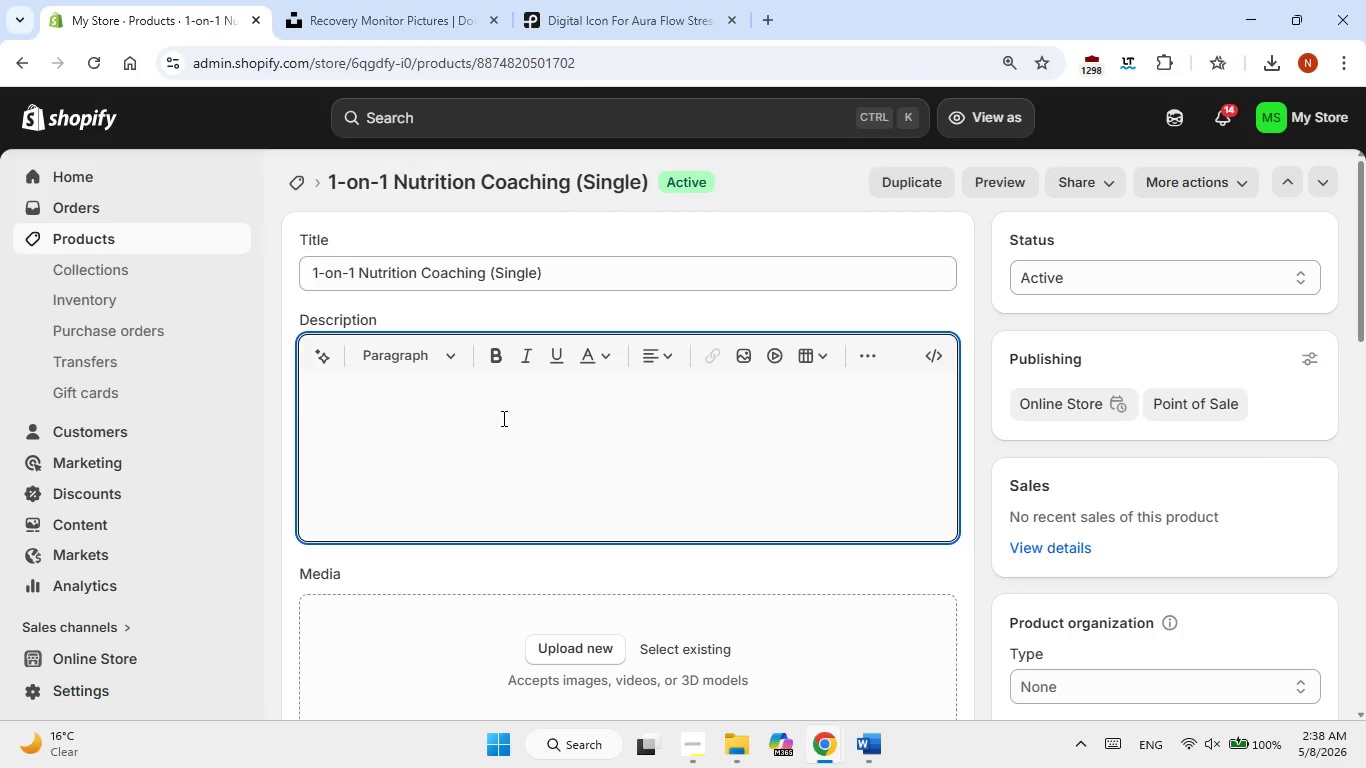 
left_click([502, 418])
 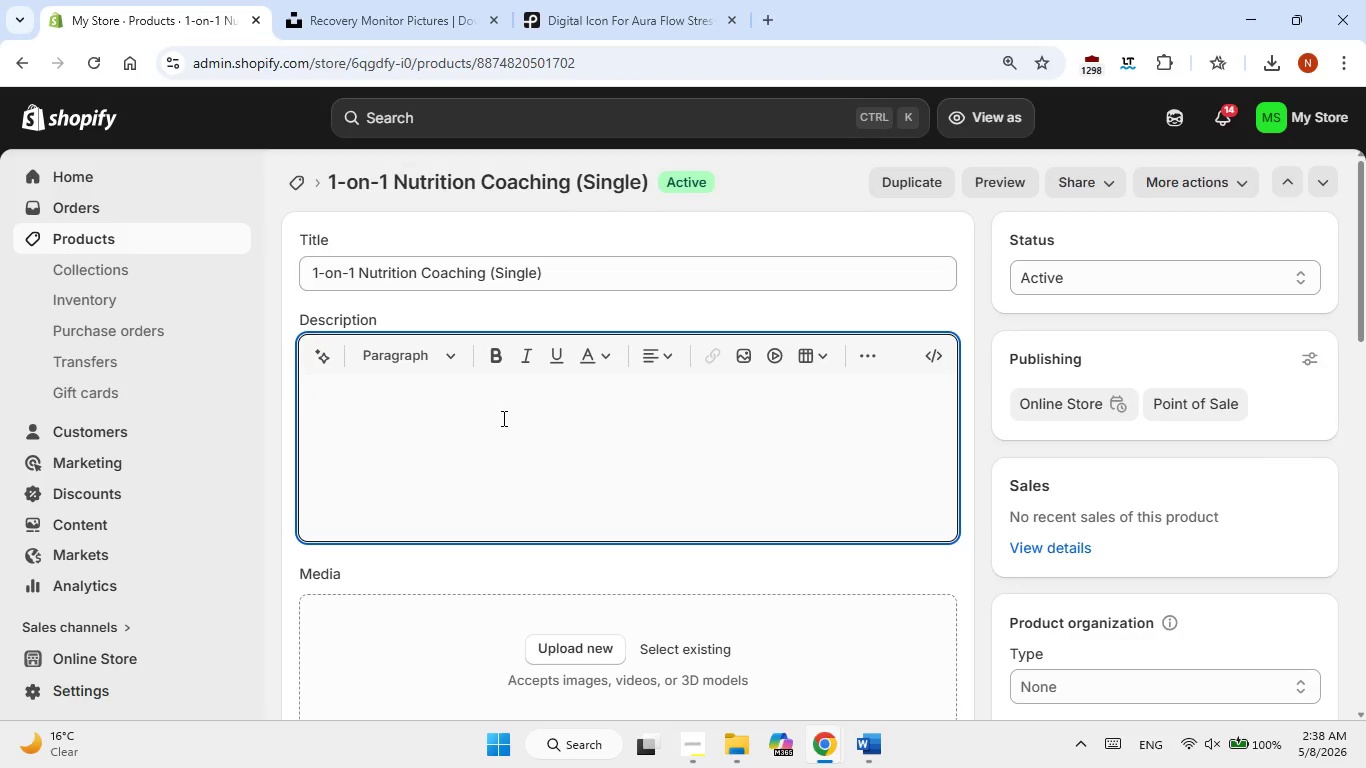 
right_click([502, 418])
 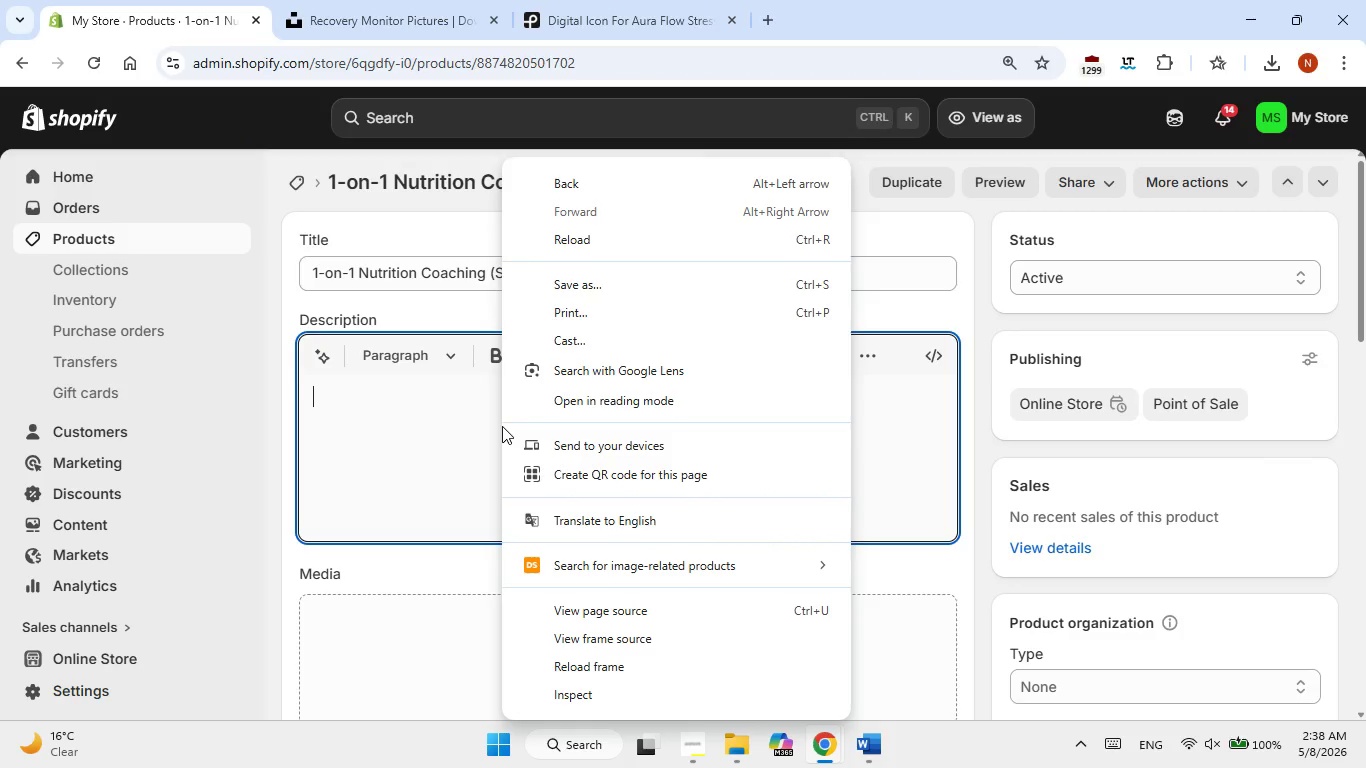 
left_click([427, 421])
 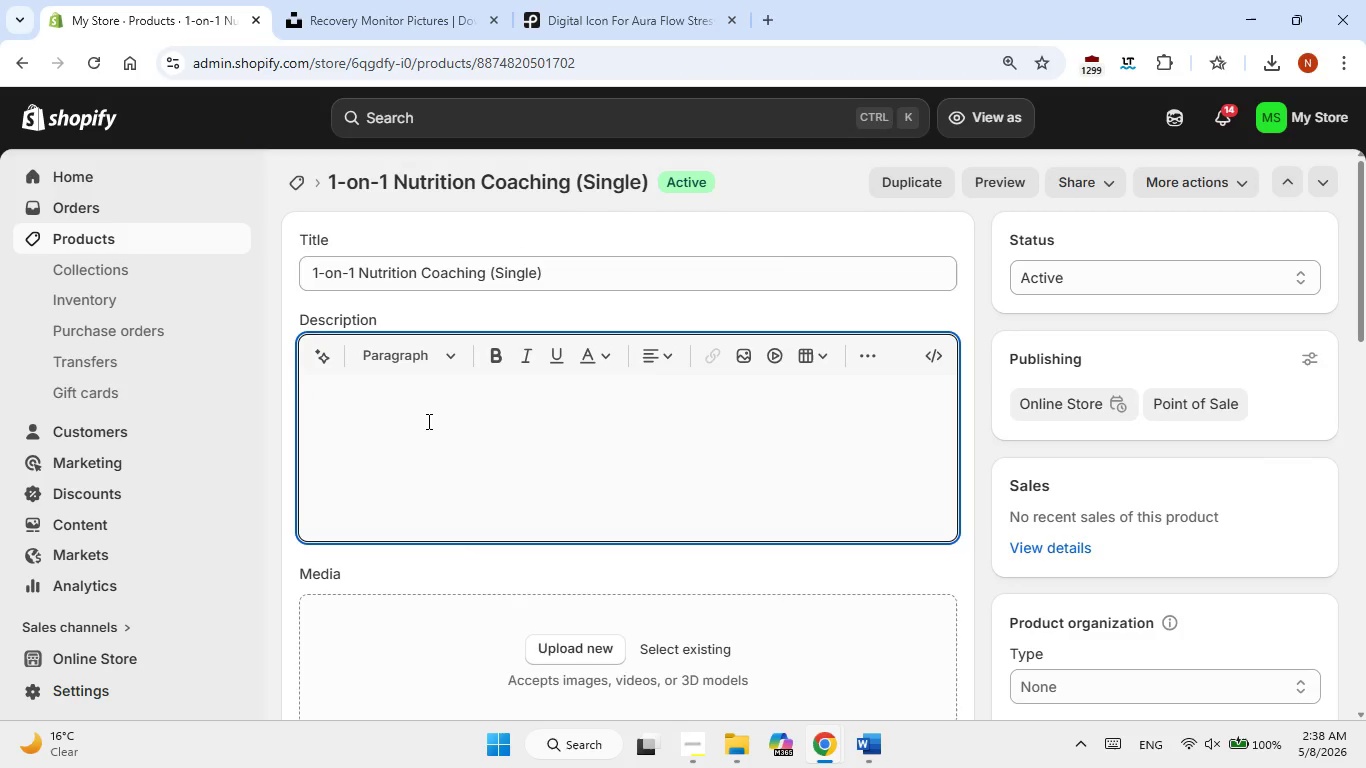 
right_click([427, 421])
 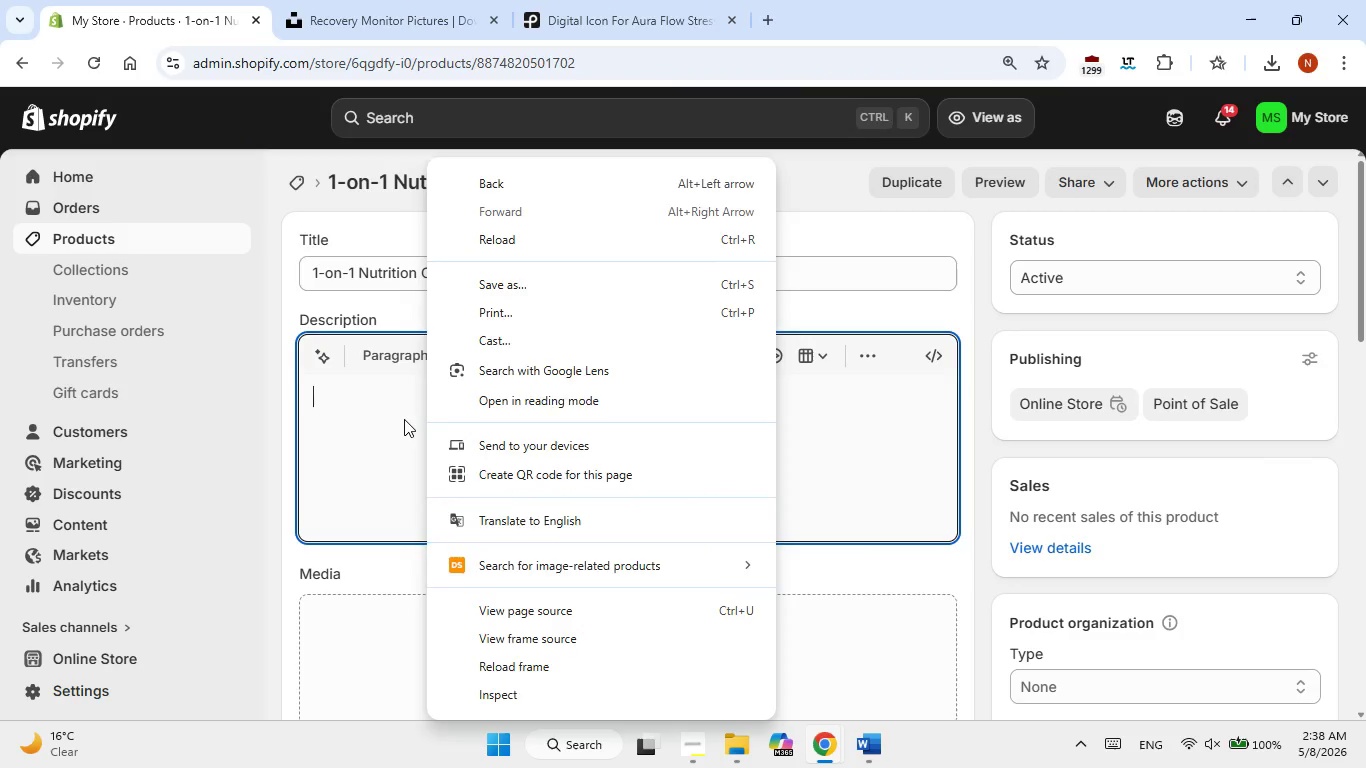 
right_click([373, 422])
 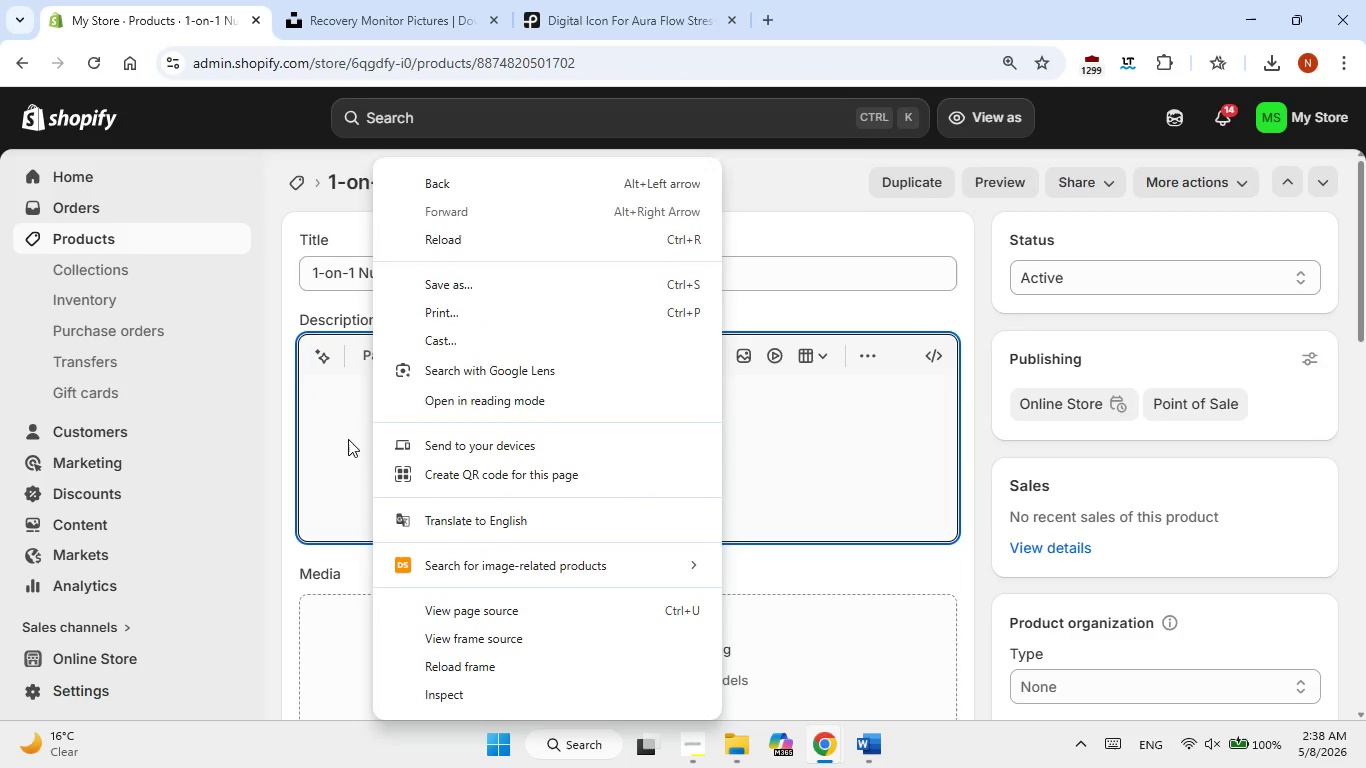 
left_click([340, 442])
 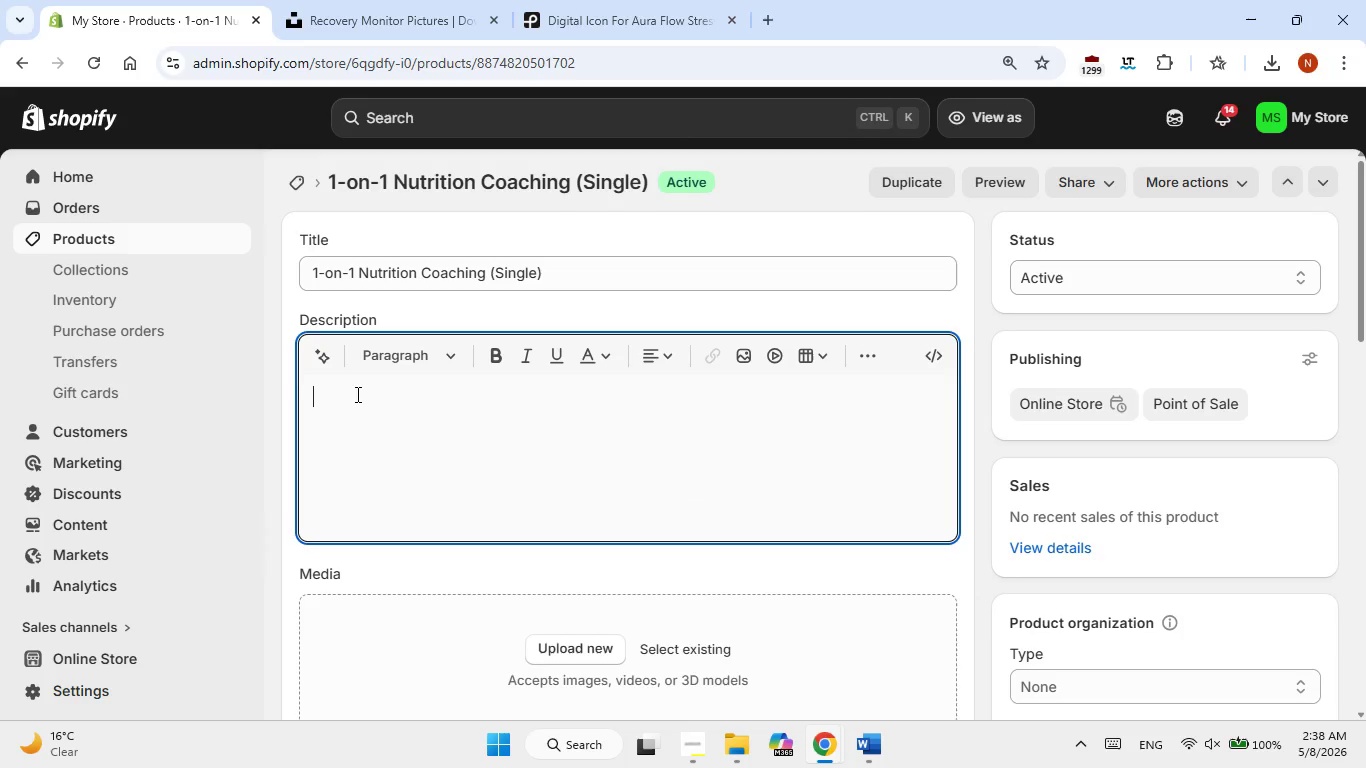 
right_click([356, 394])
 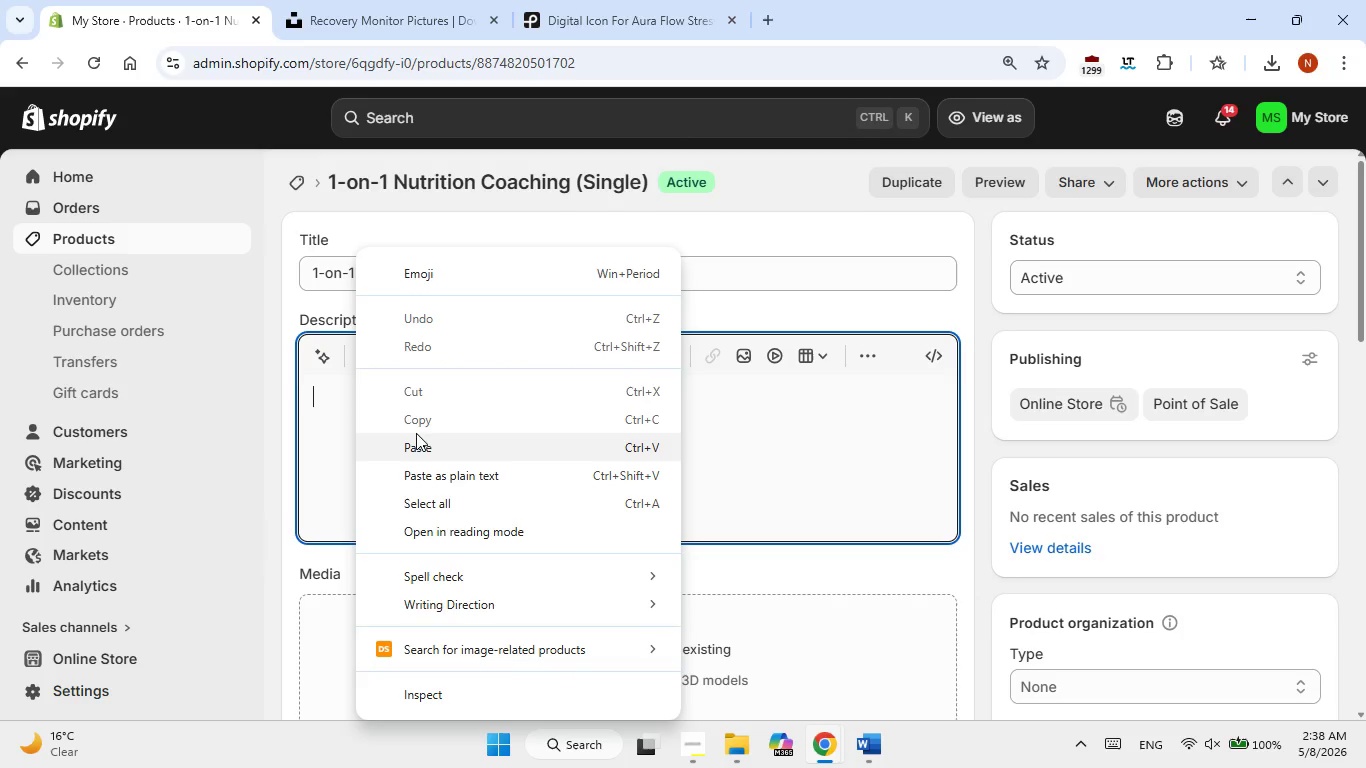 
left_click([416, 441])
 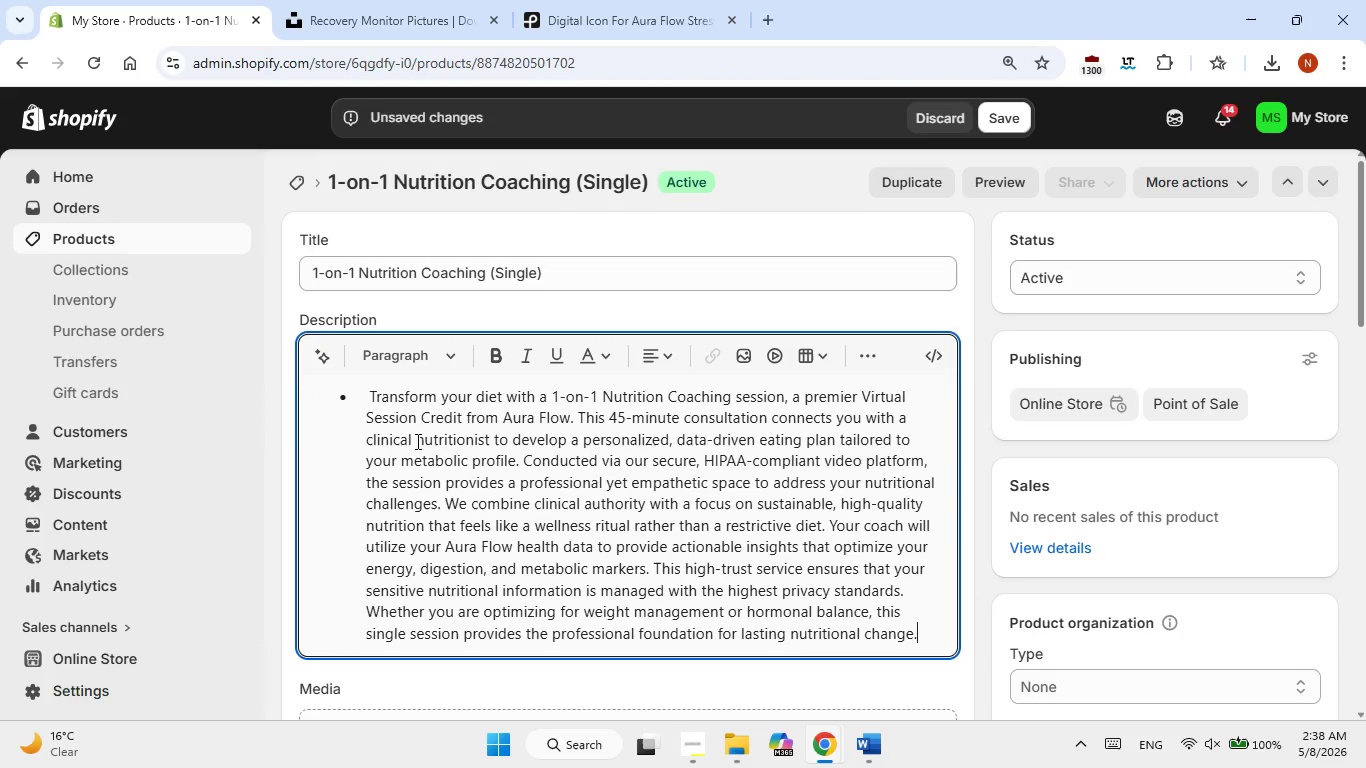 
wait(5.81)
 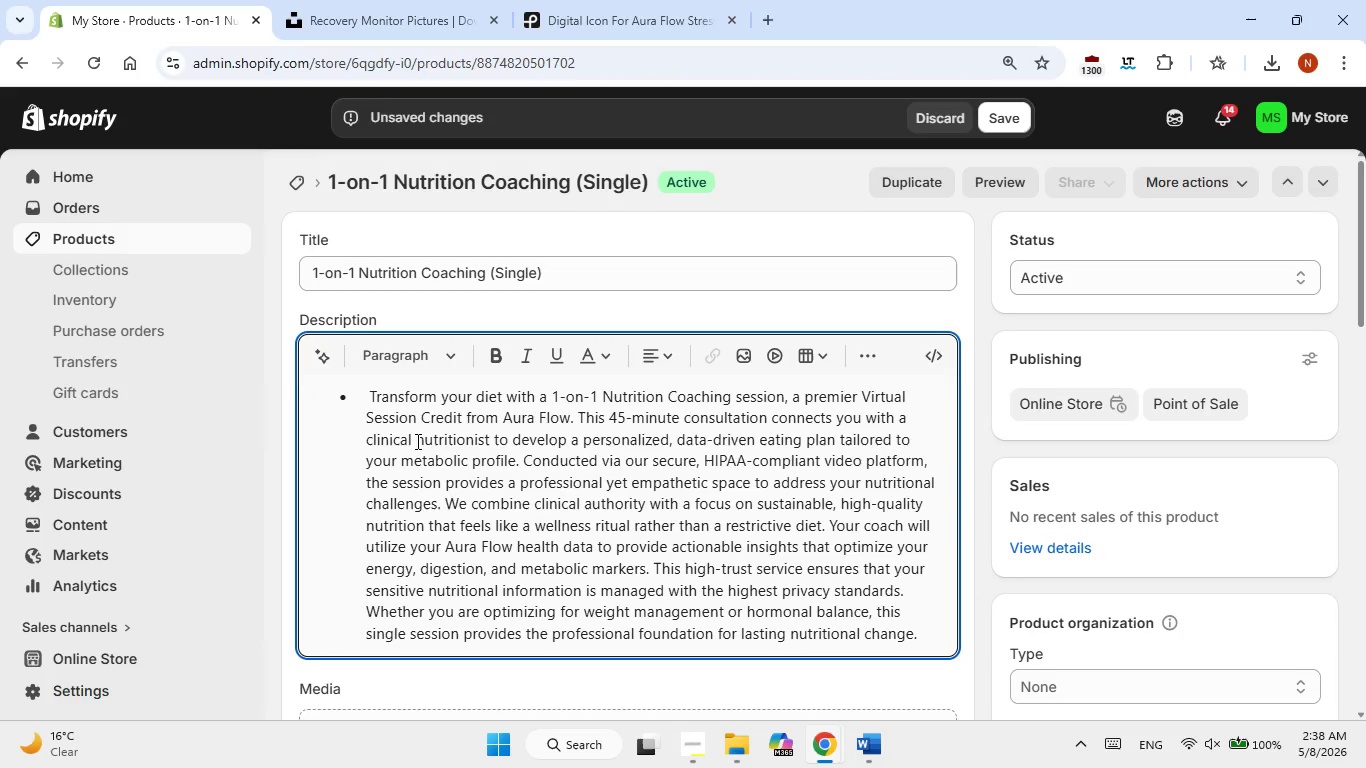 
key(Control+Z)
 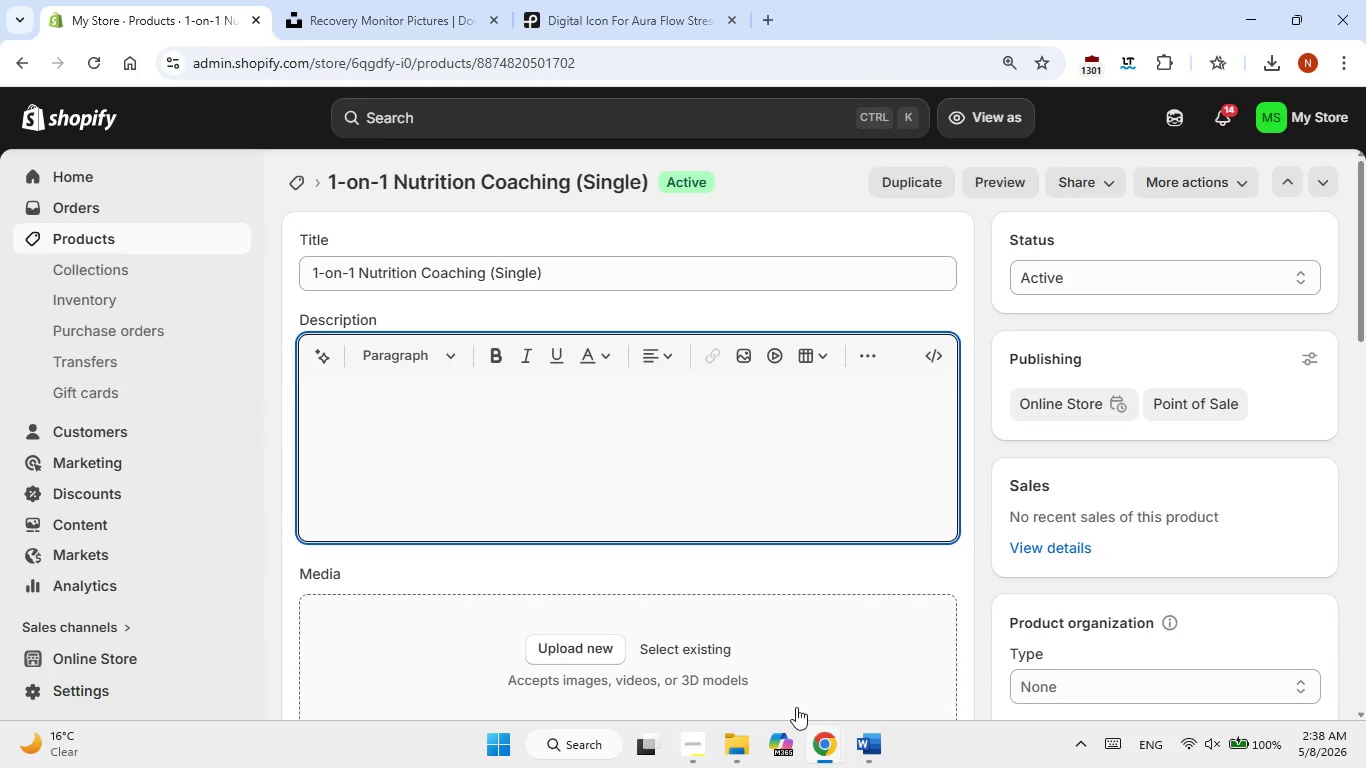 
left_click([880, 764])
 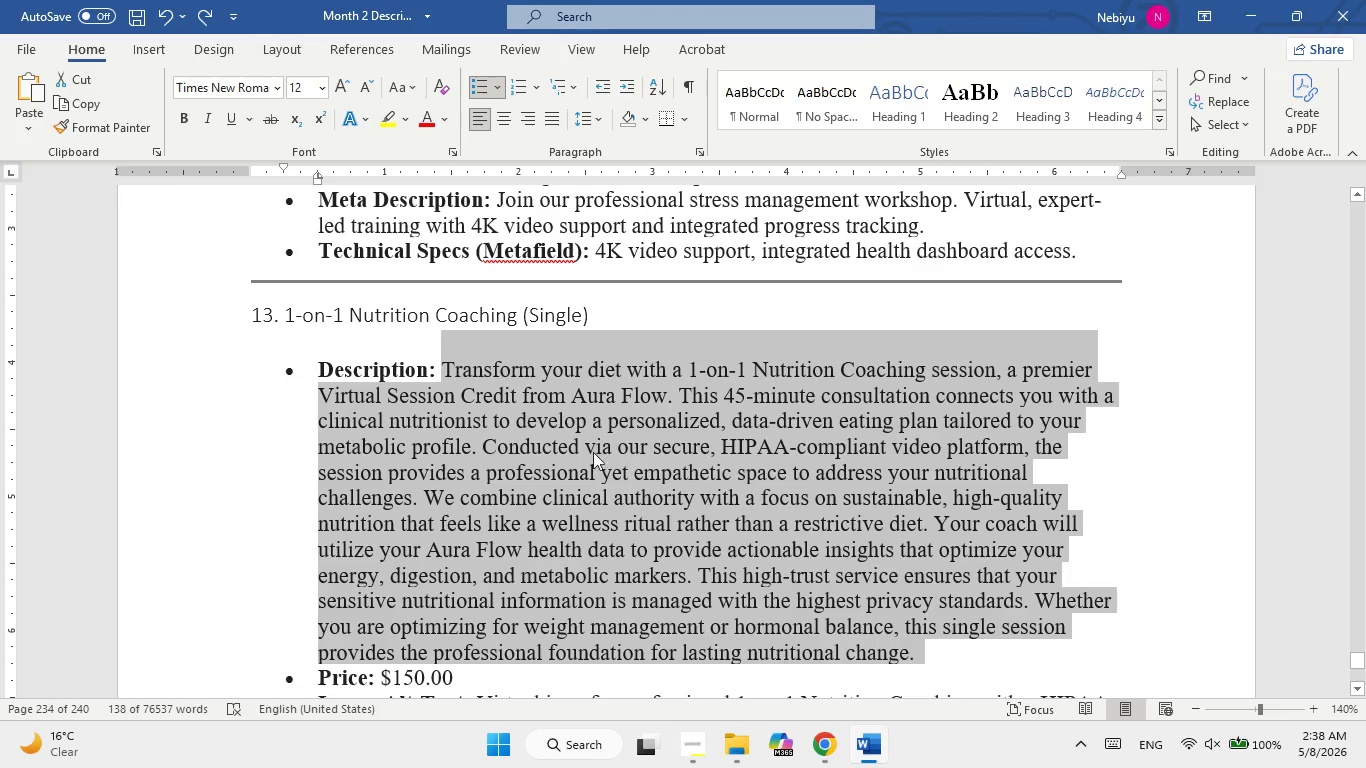 
left_click([531, 411])
 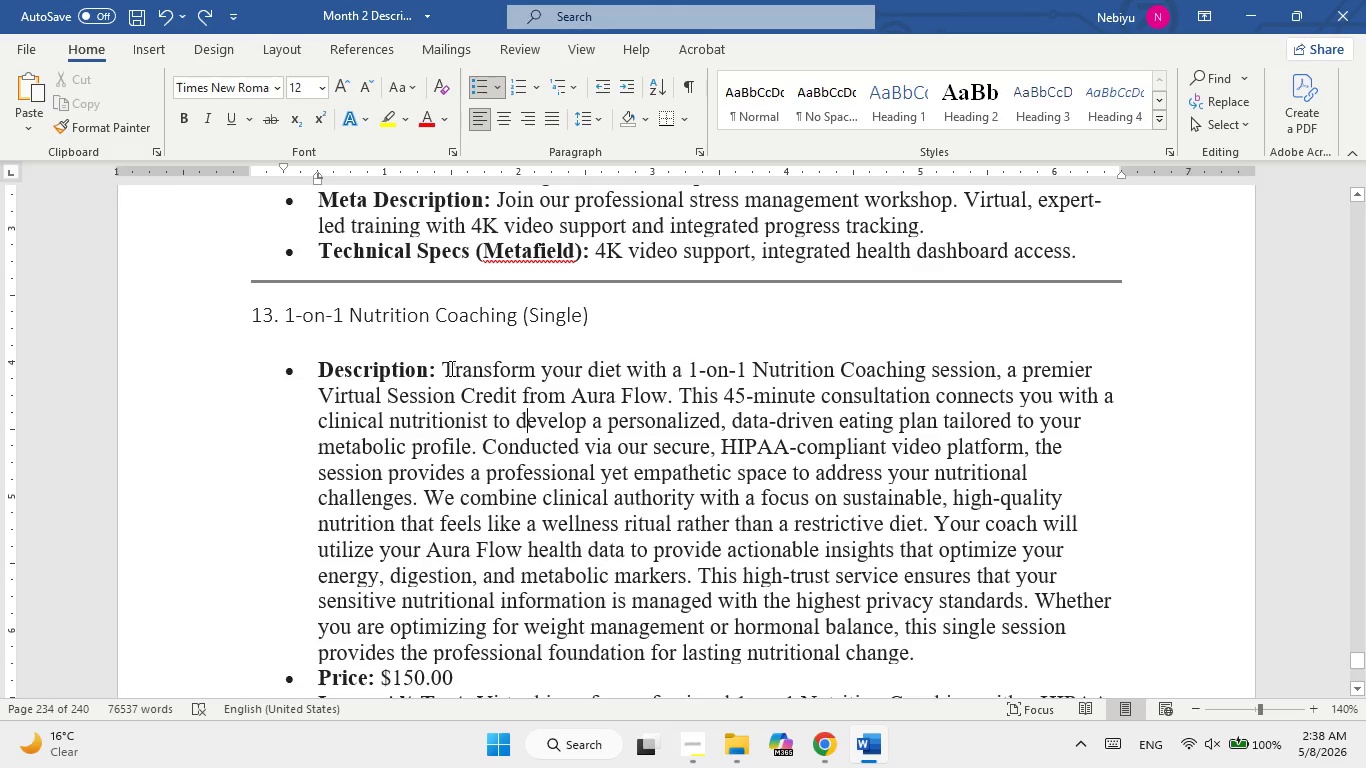 
left_click_drag(start_coordinate=[449, 368], to_coordinate=[863, 655])
 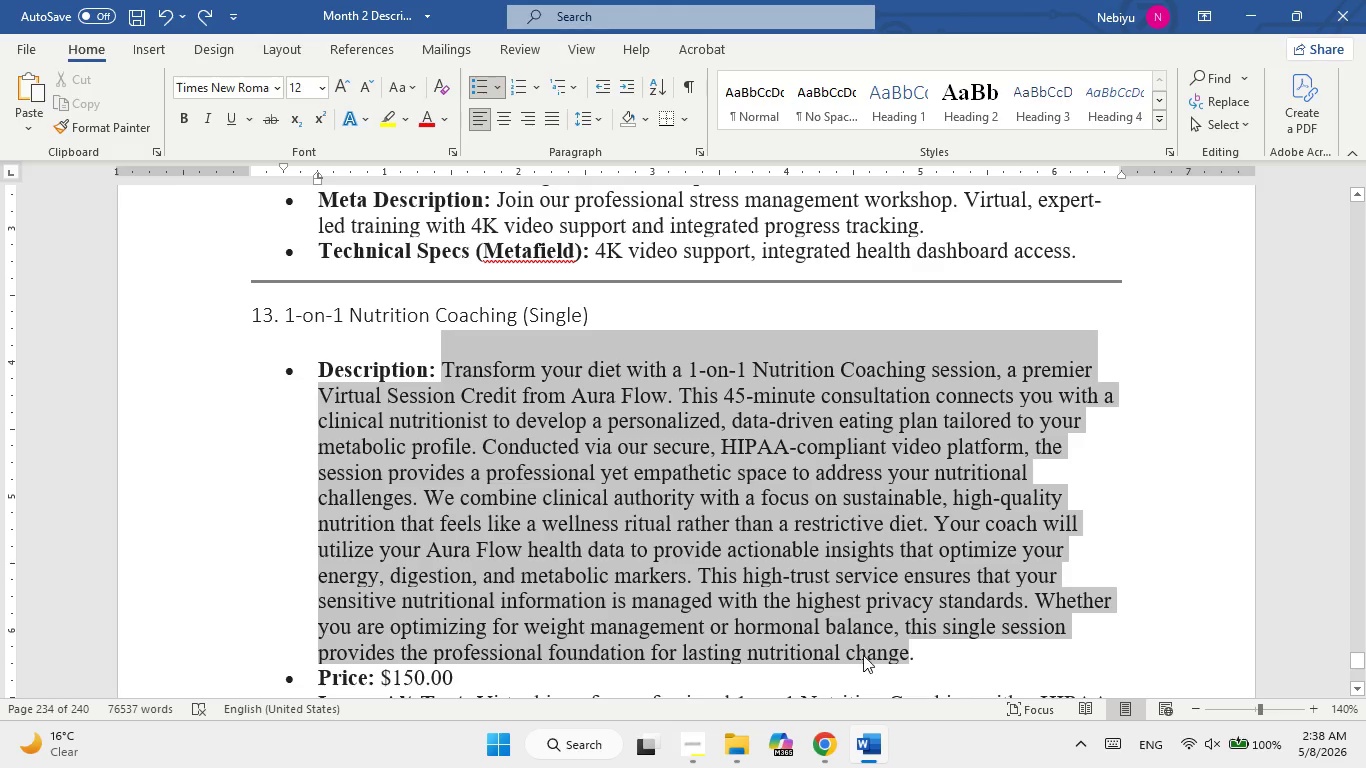 
right_click([863, 655])
 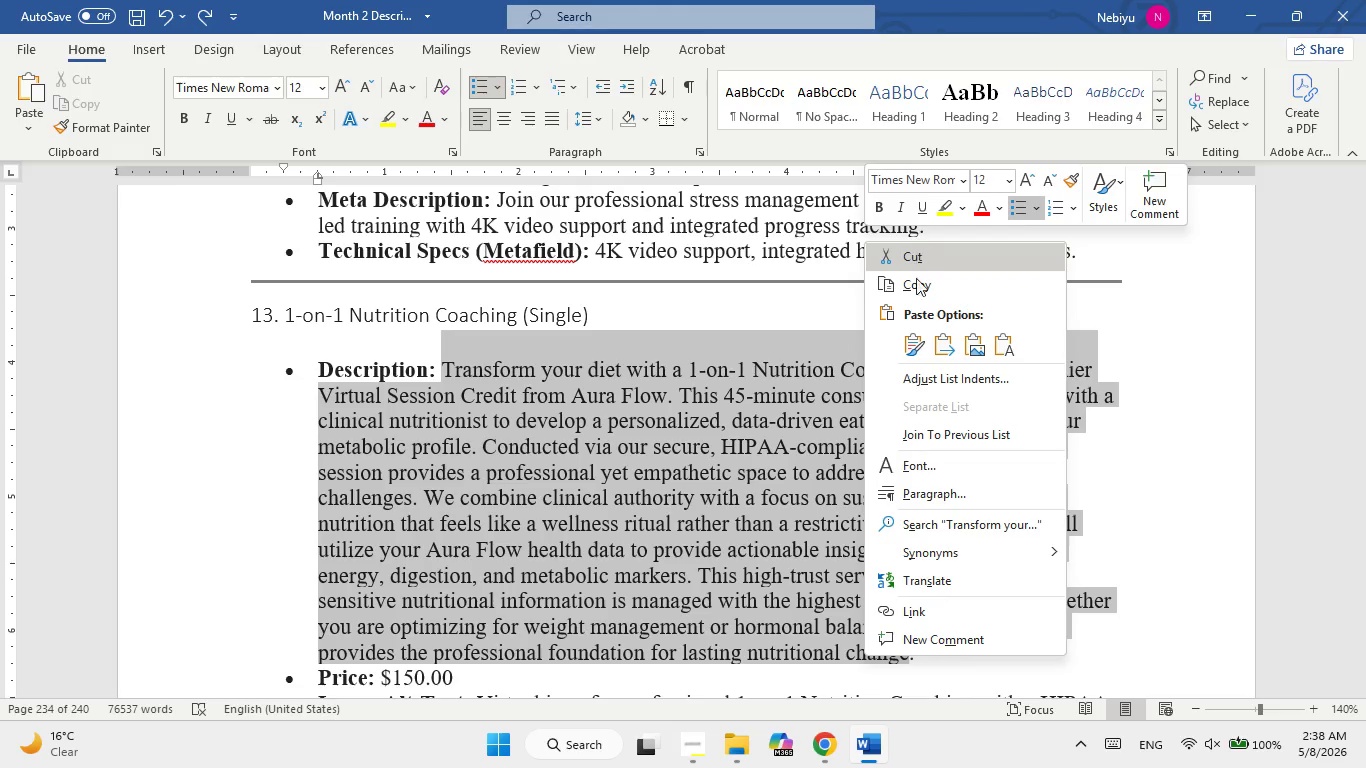 
left_click([916, 296])
 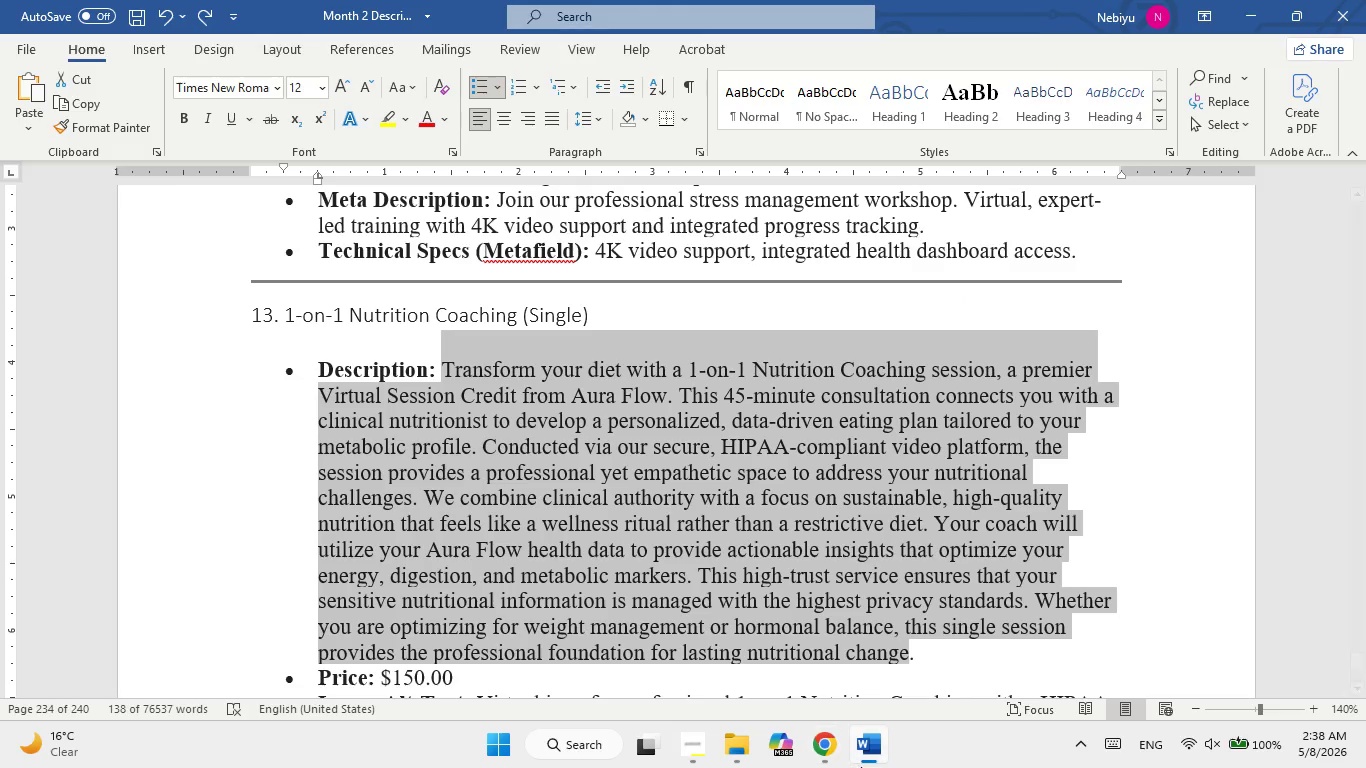 
left_click([880, 753])
 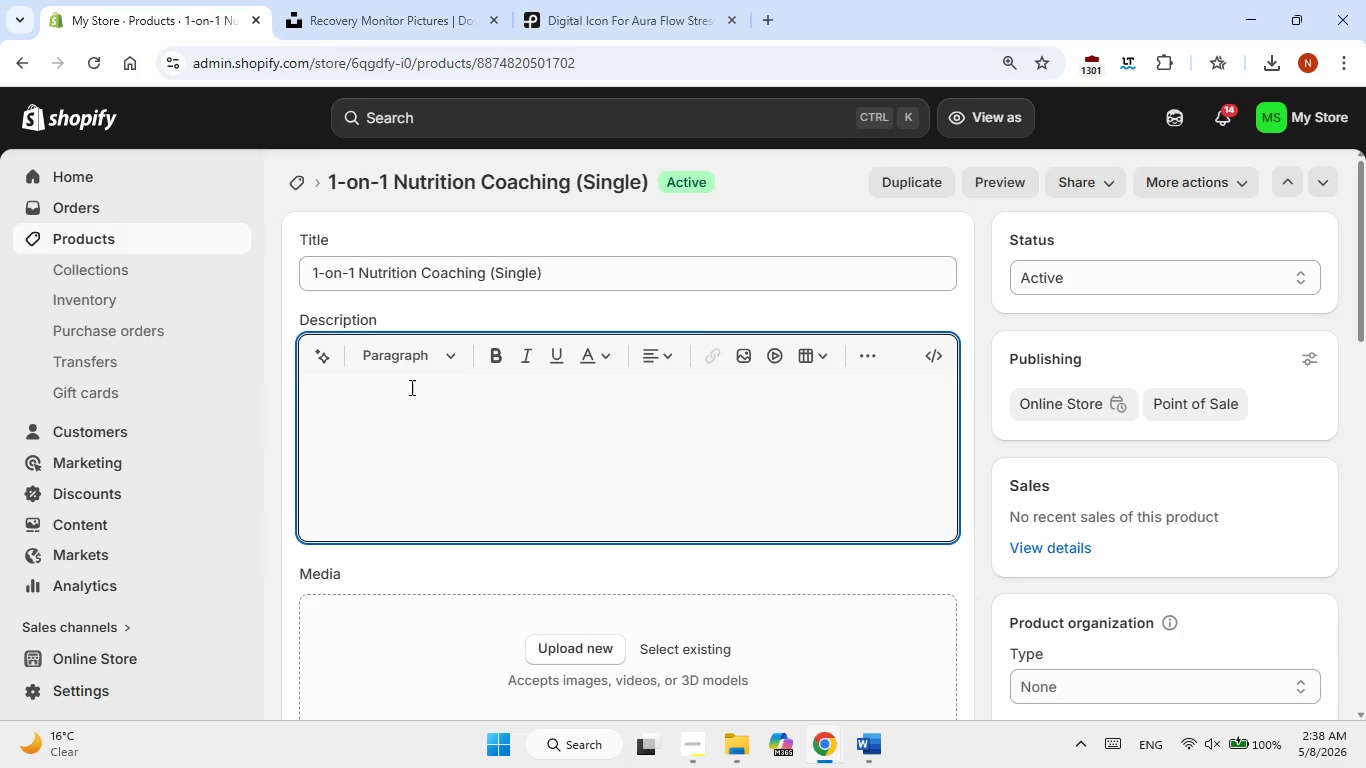 
left_click([373, 396])
 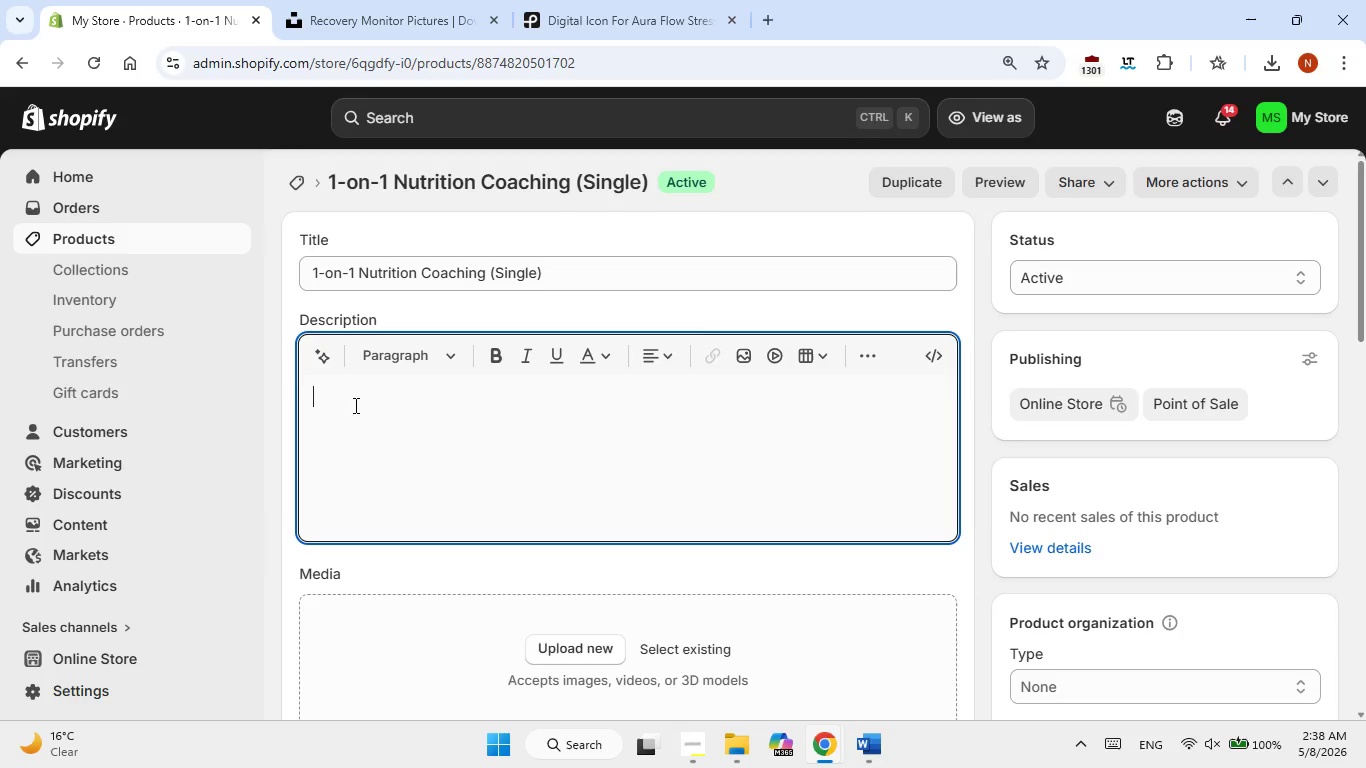 
right_click([354, 405])
 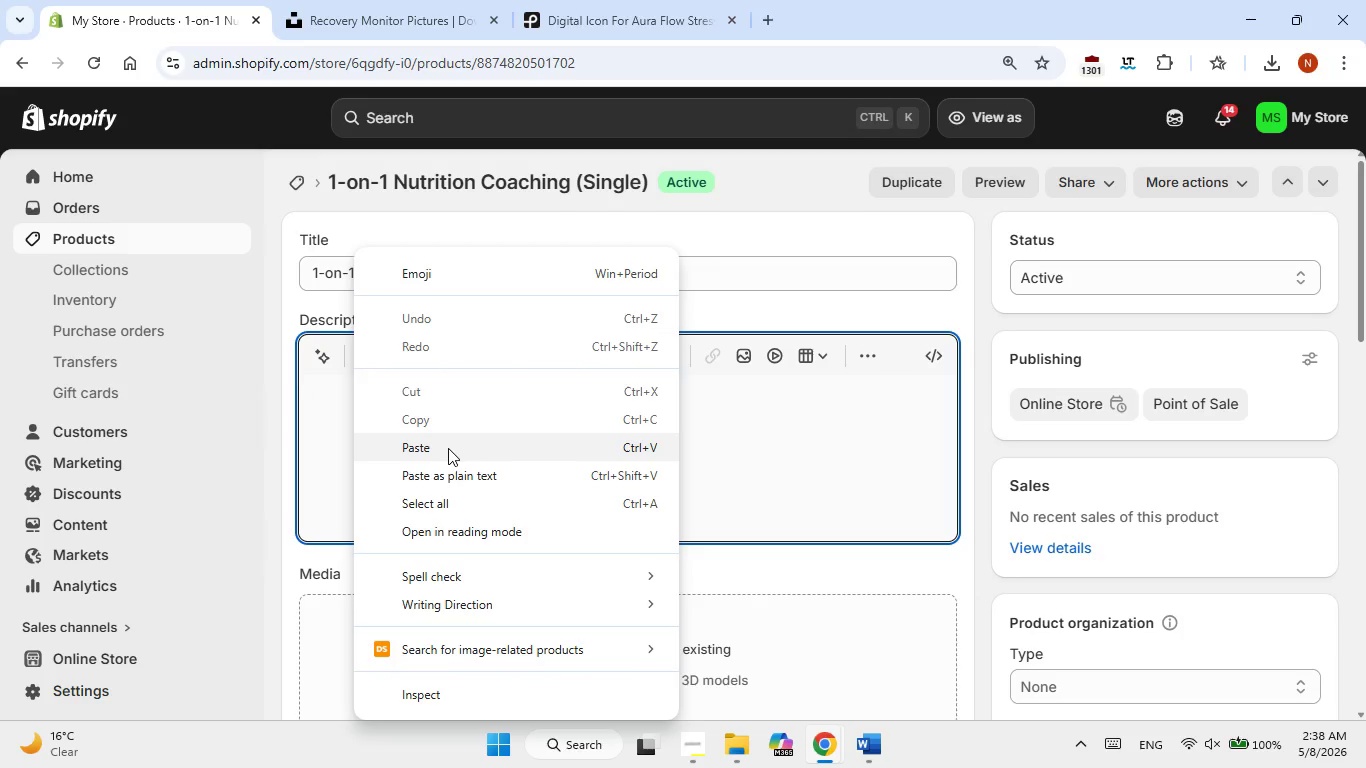 
left_click([448, 448])
 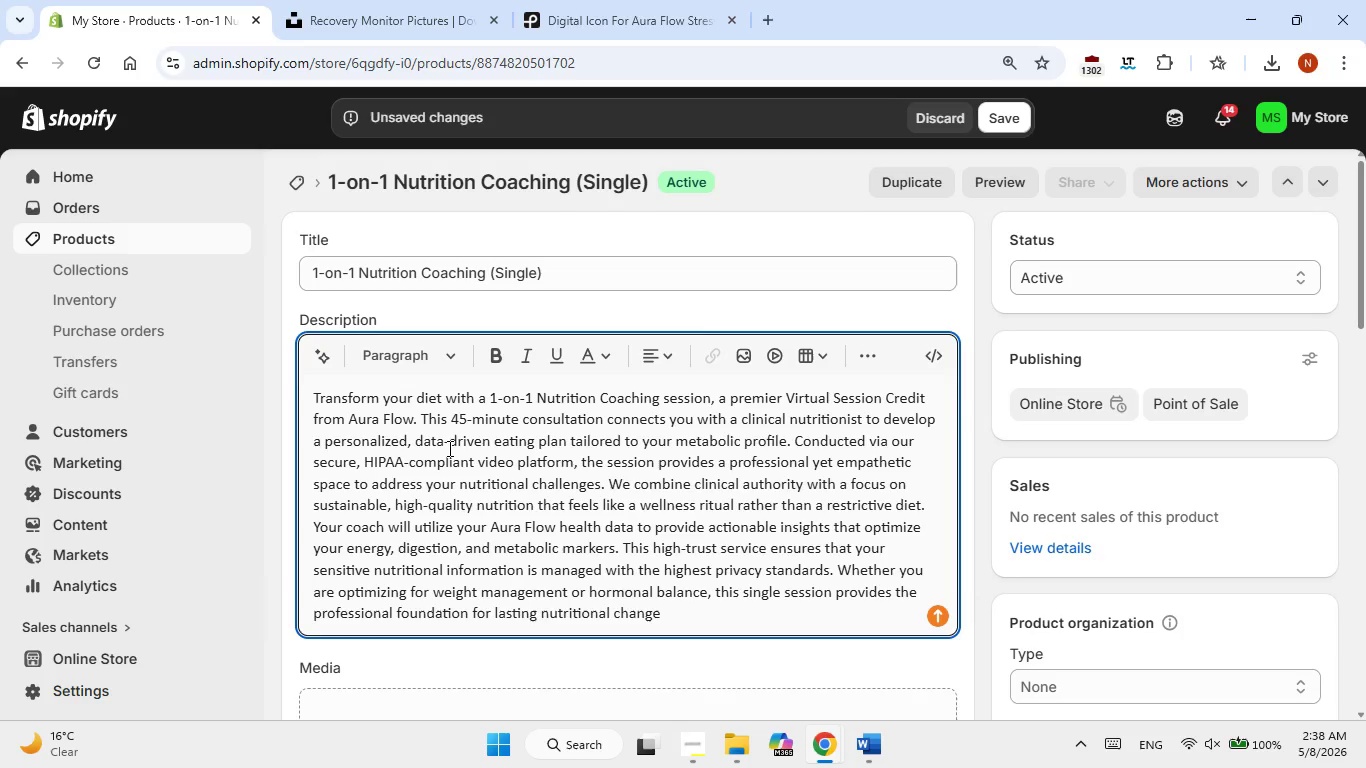 
key(Period)
 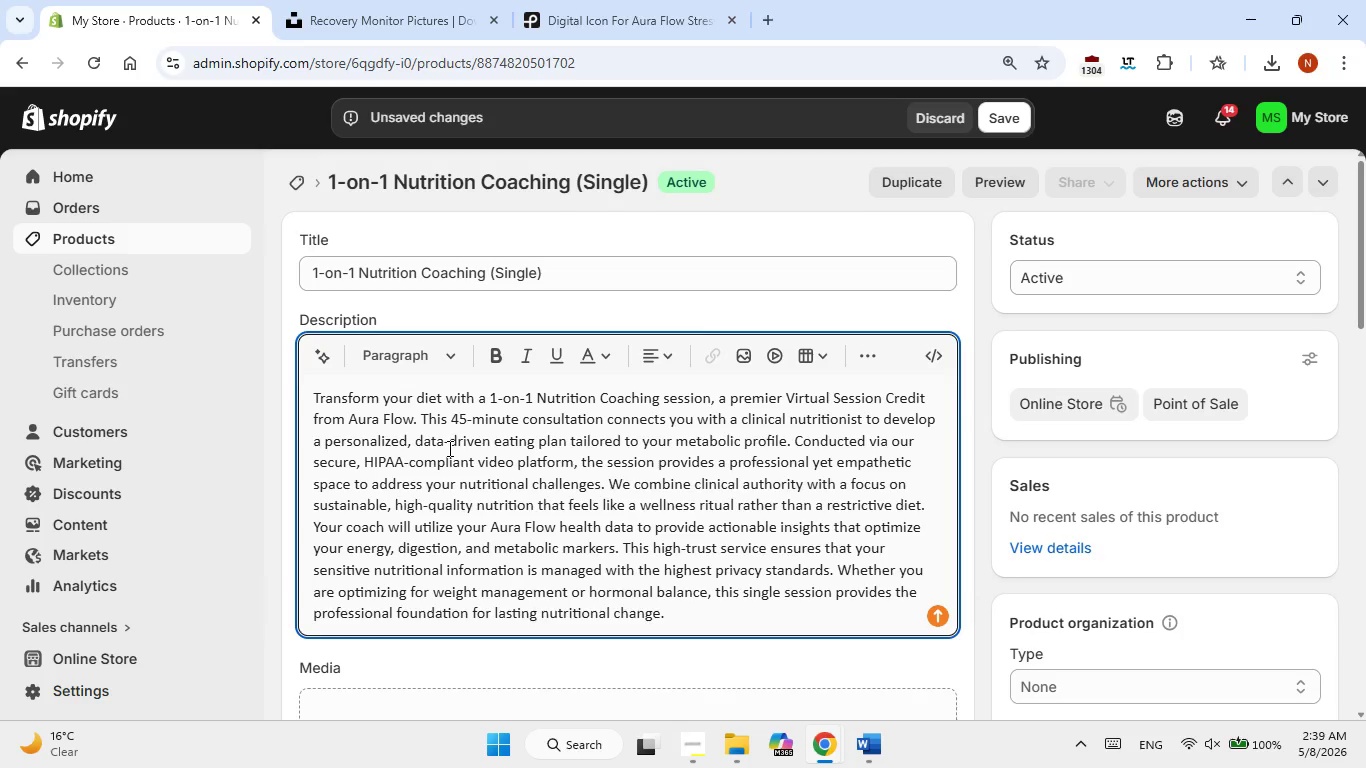 
wait(41.75)
 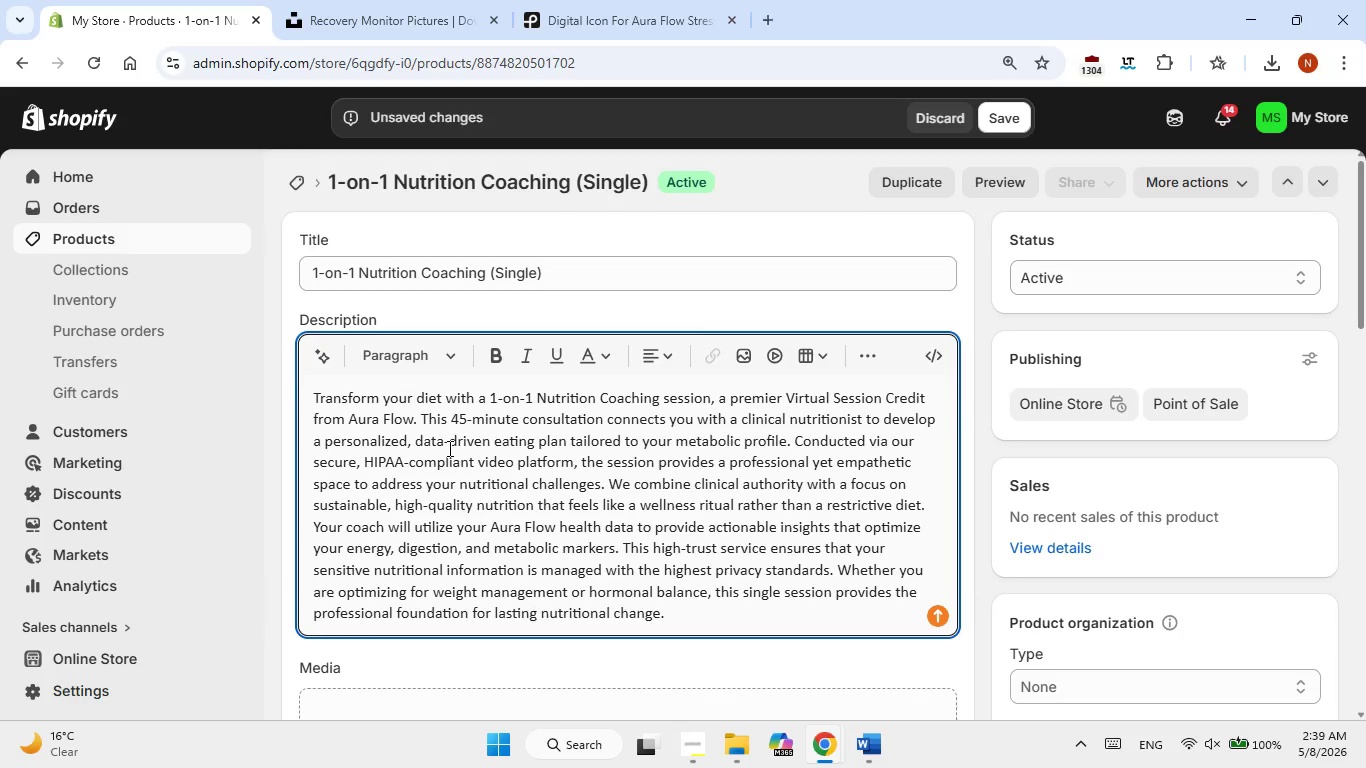 
scroll: coordinate [615, 689], scroll_direction: down, amount: 2.0
 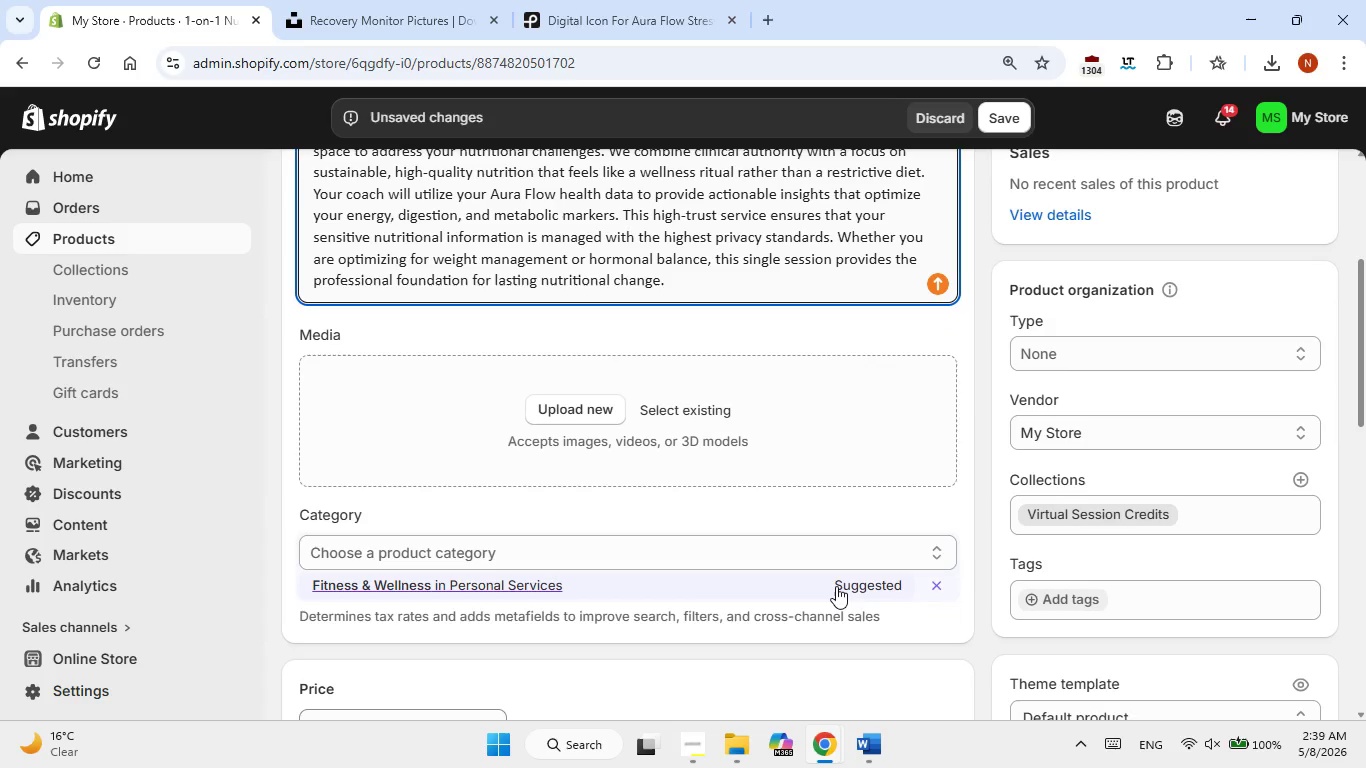 
left_click([836, 586])
 